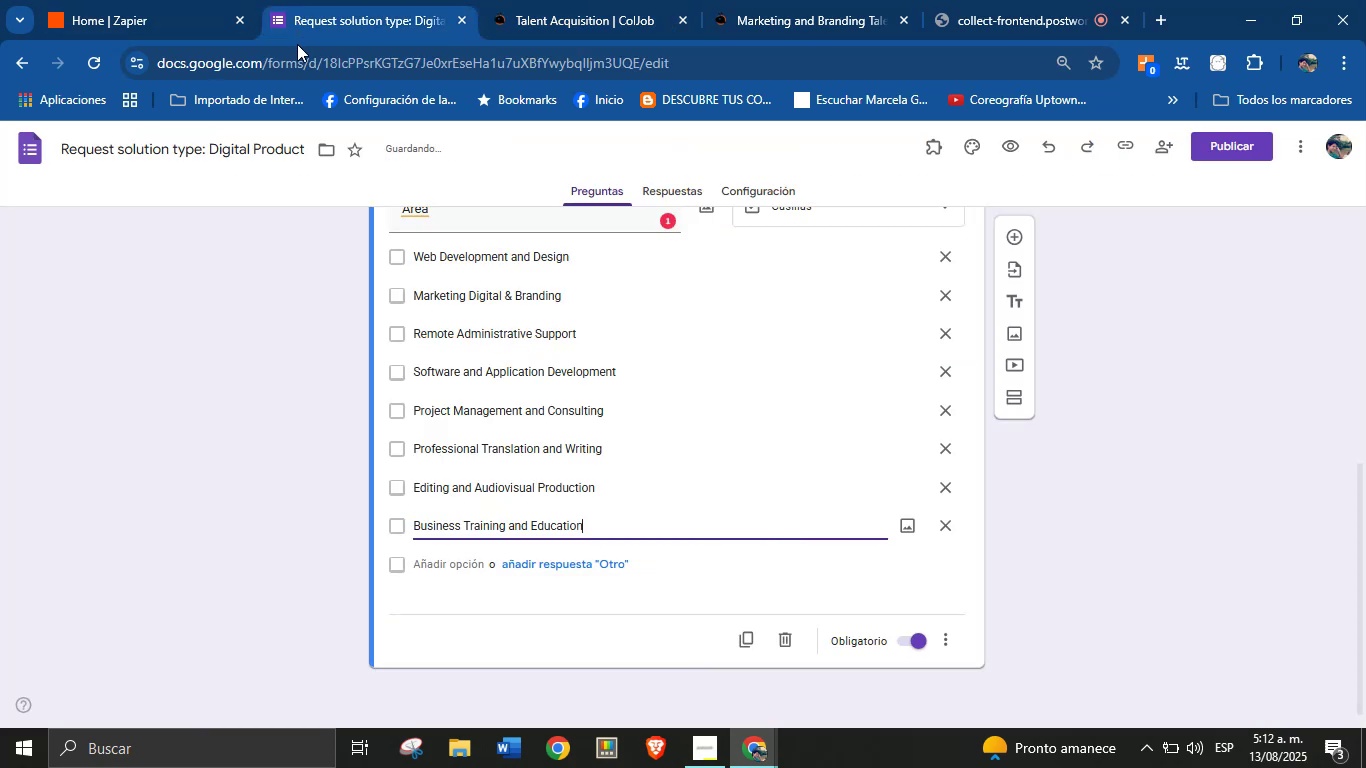 
key(Enter)
 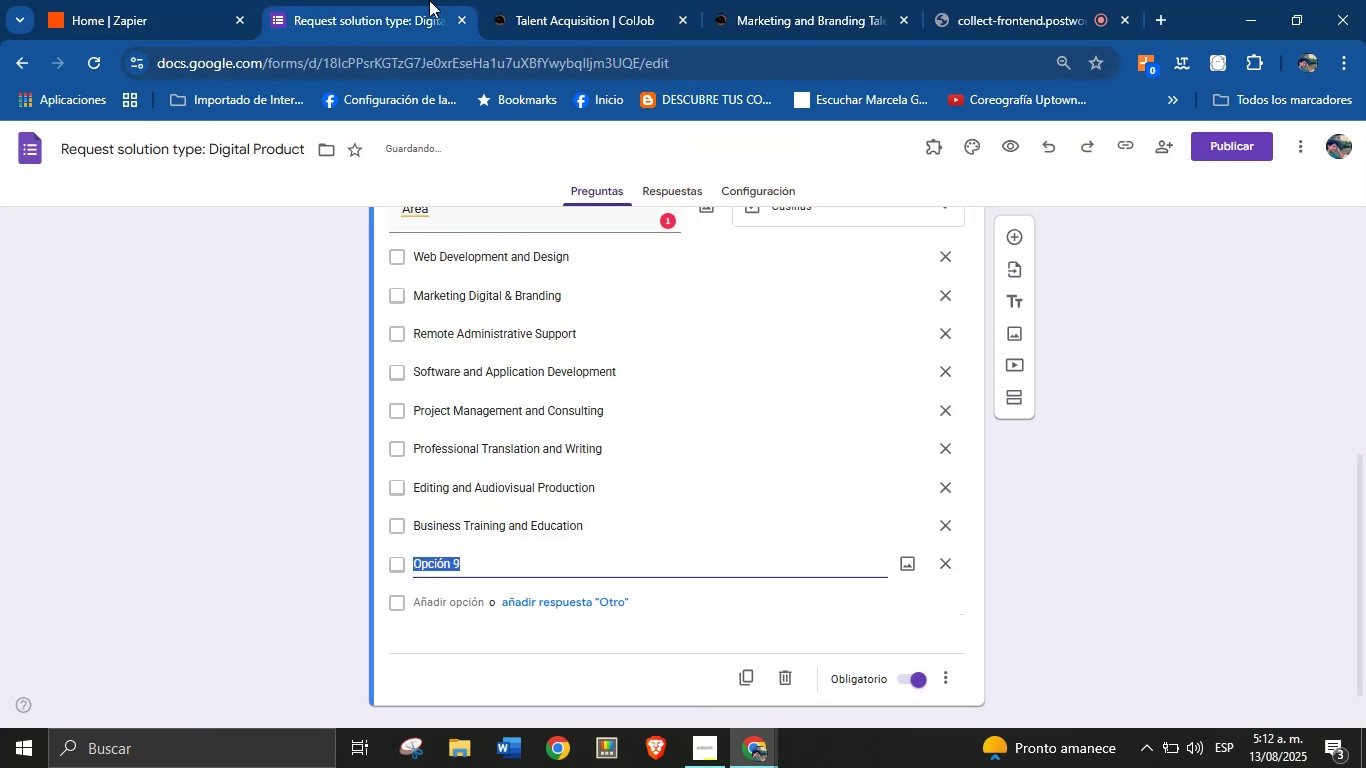 
left_click([562, 0])
 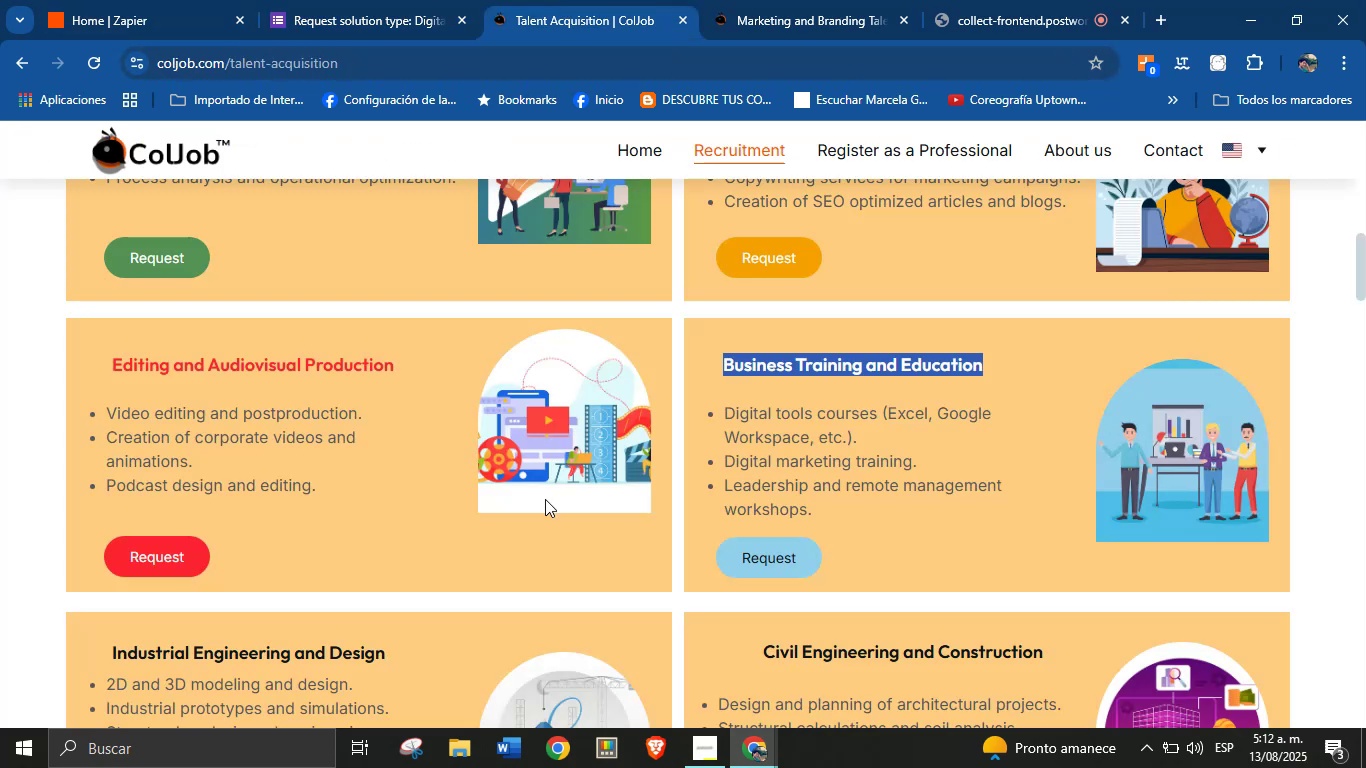 
scroll: coordinate [487, 516], scroll_direction: none, amount: 0.0
 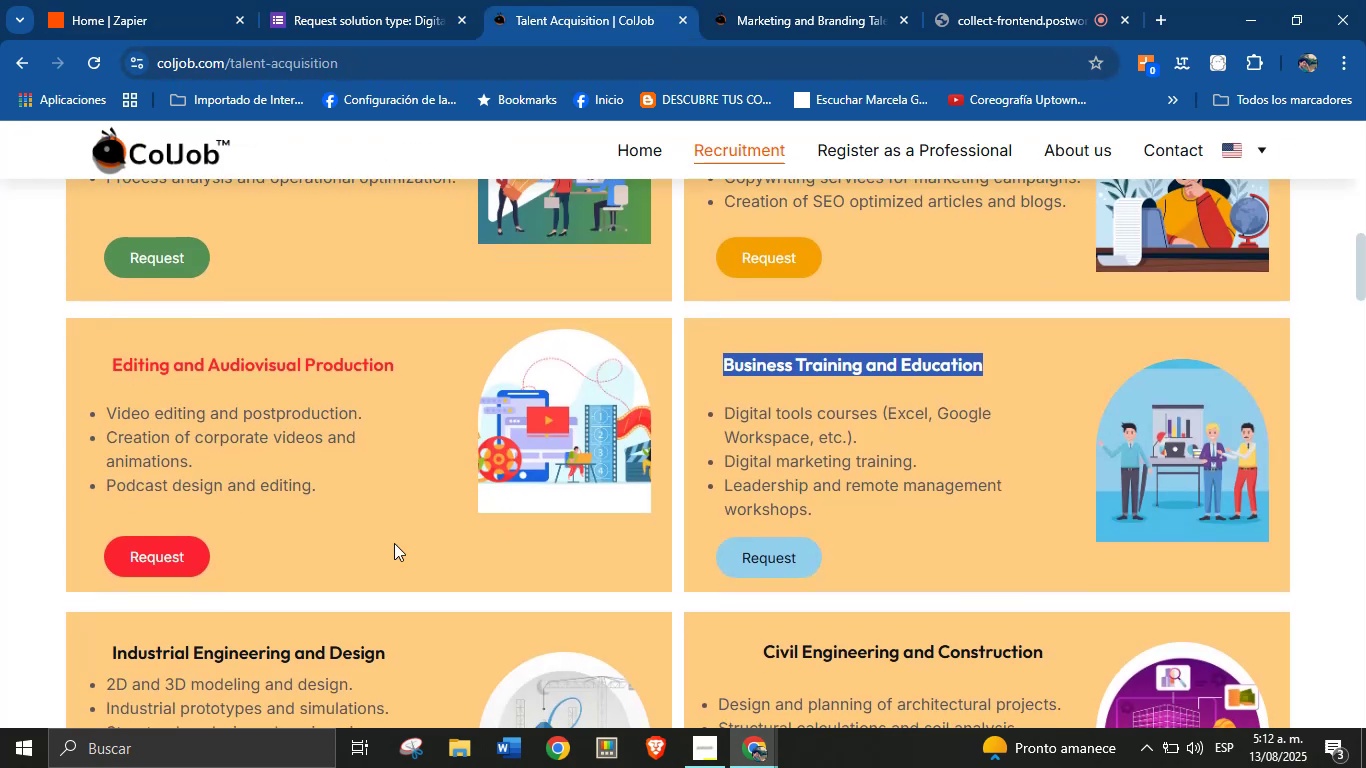 
scroll: coordinate [353, 533], scroll_direction: down, amount: 2.0
 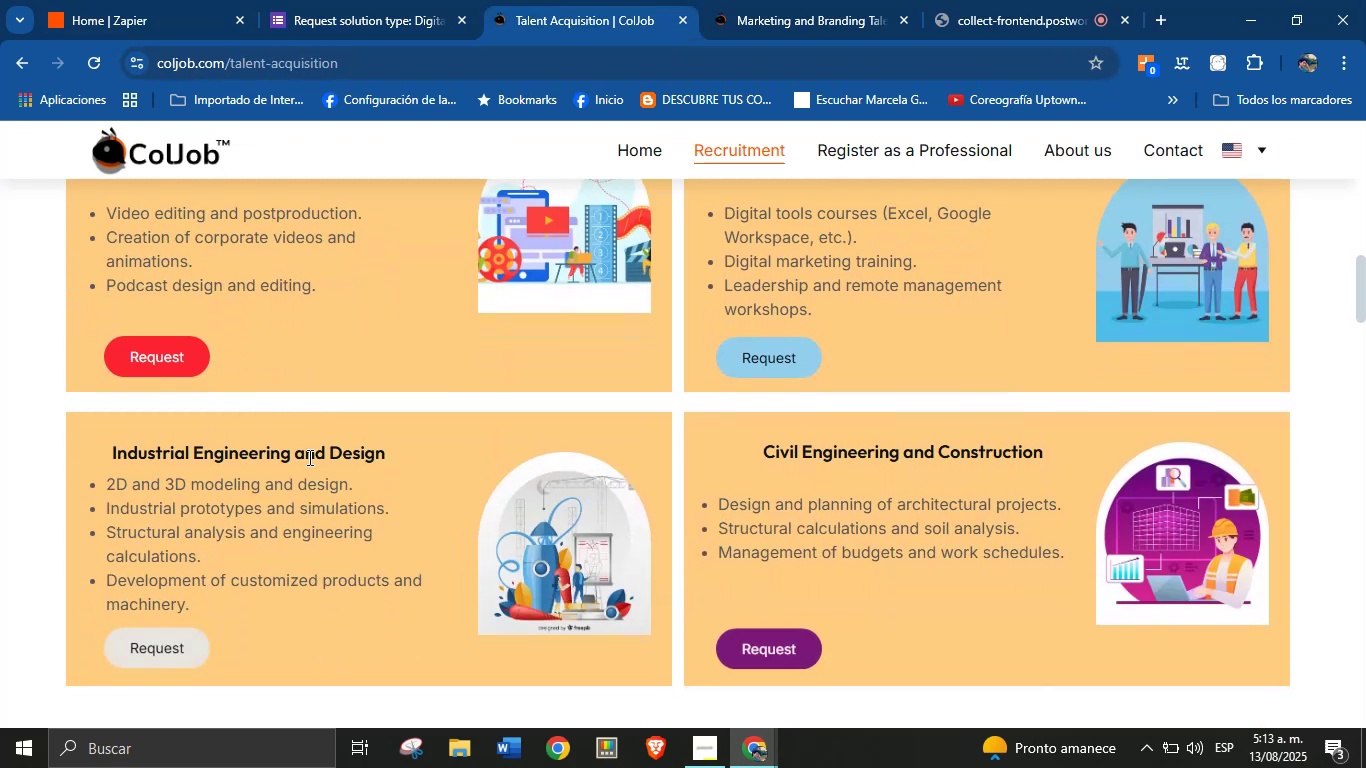 
double_click([308, 454])
 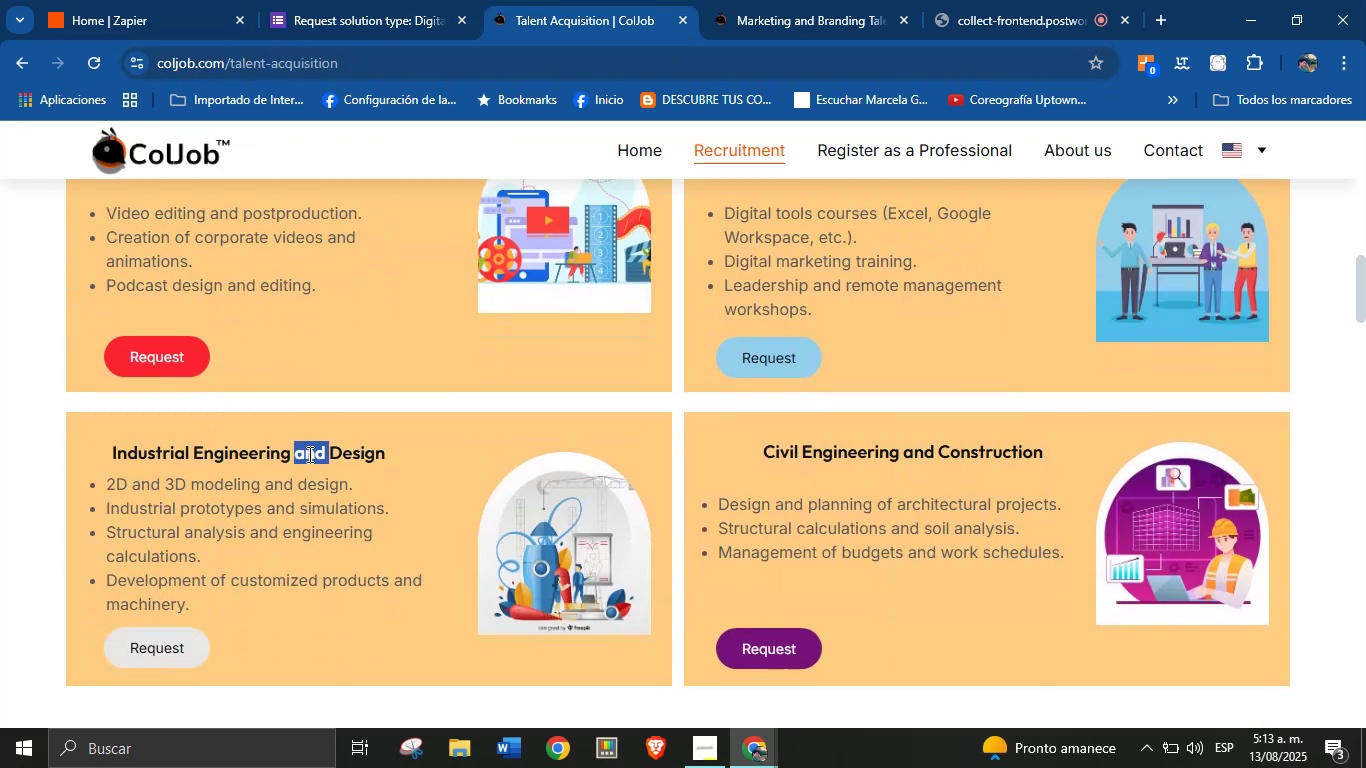 
triple_click([308, 454])
 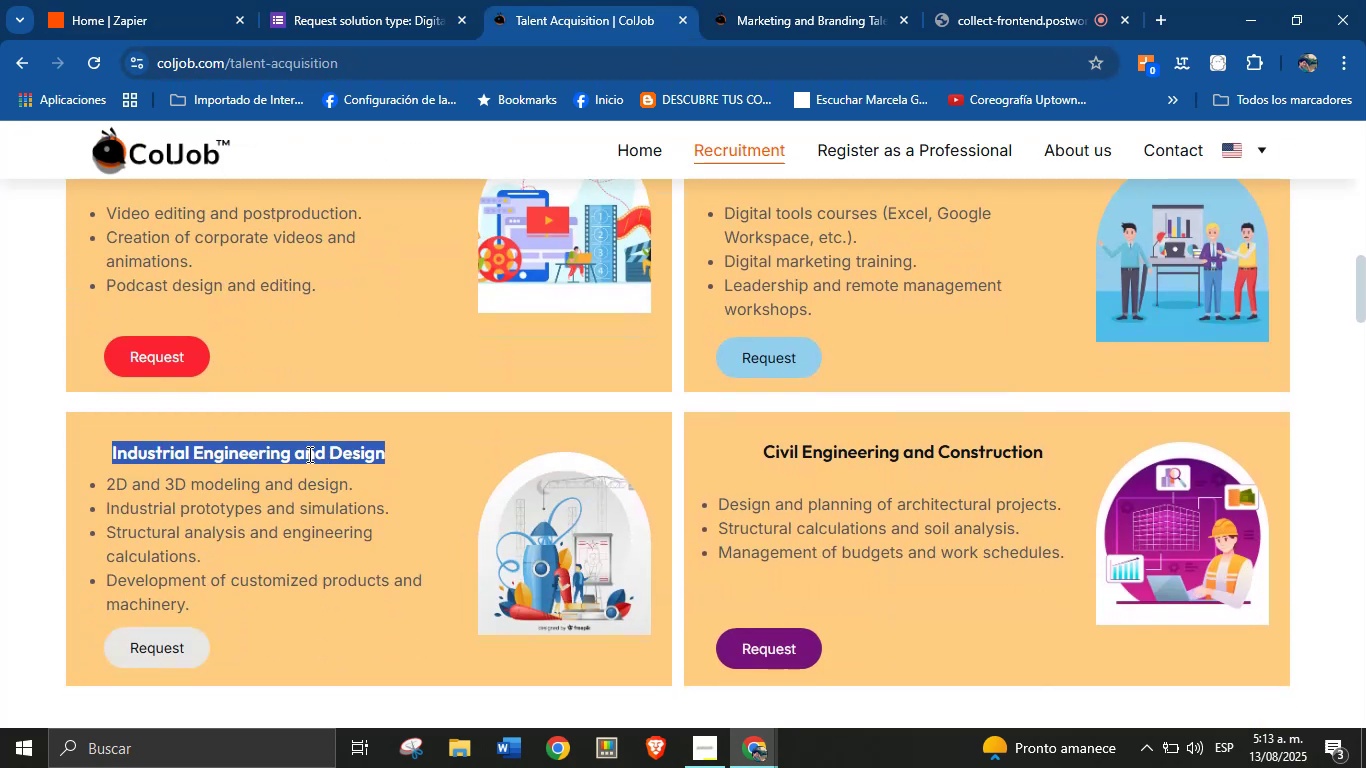 
hold_key(key=ControlLeft, duration=0.54)
 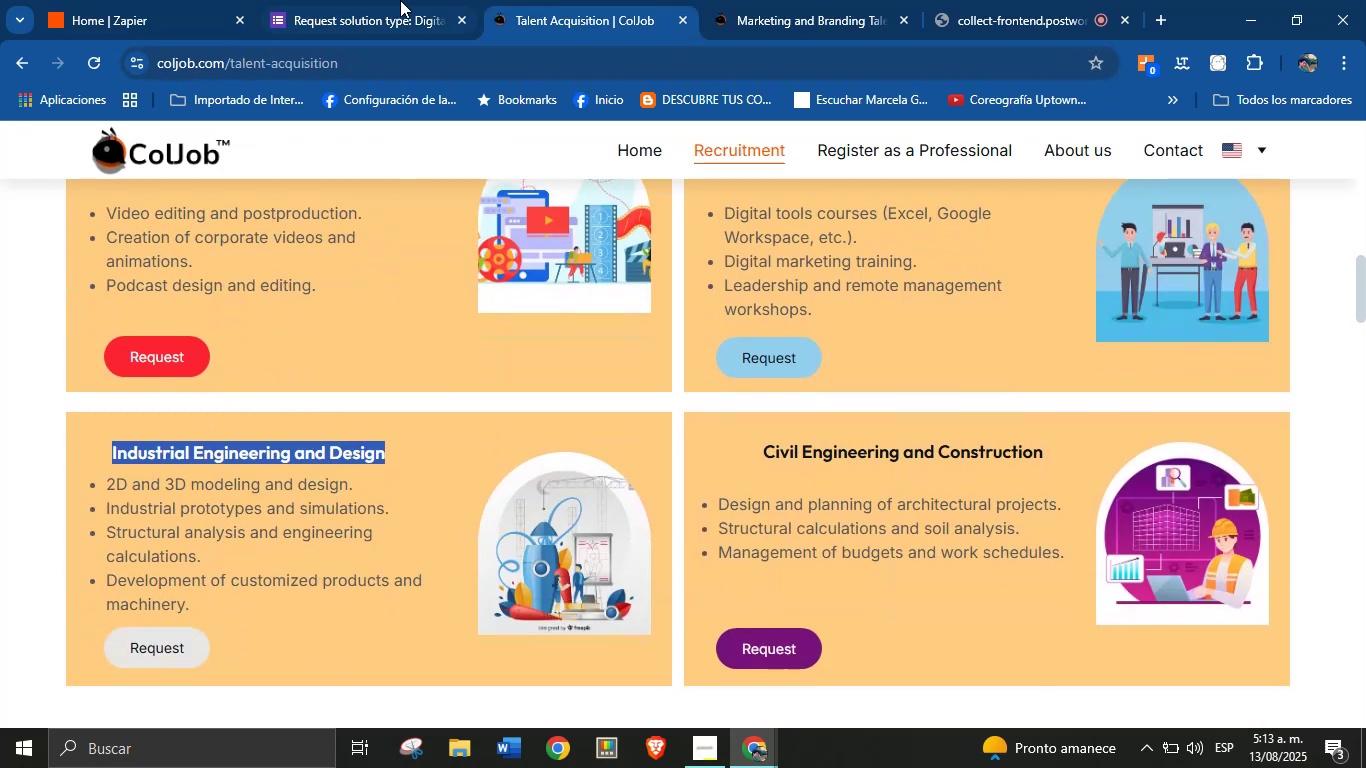 
left_click([393, 0])
 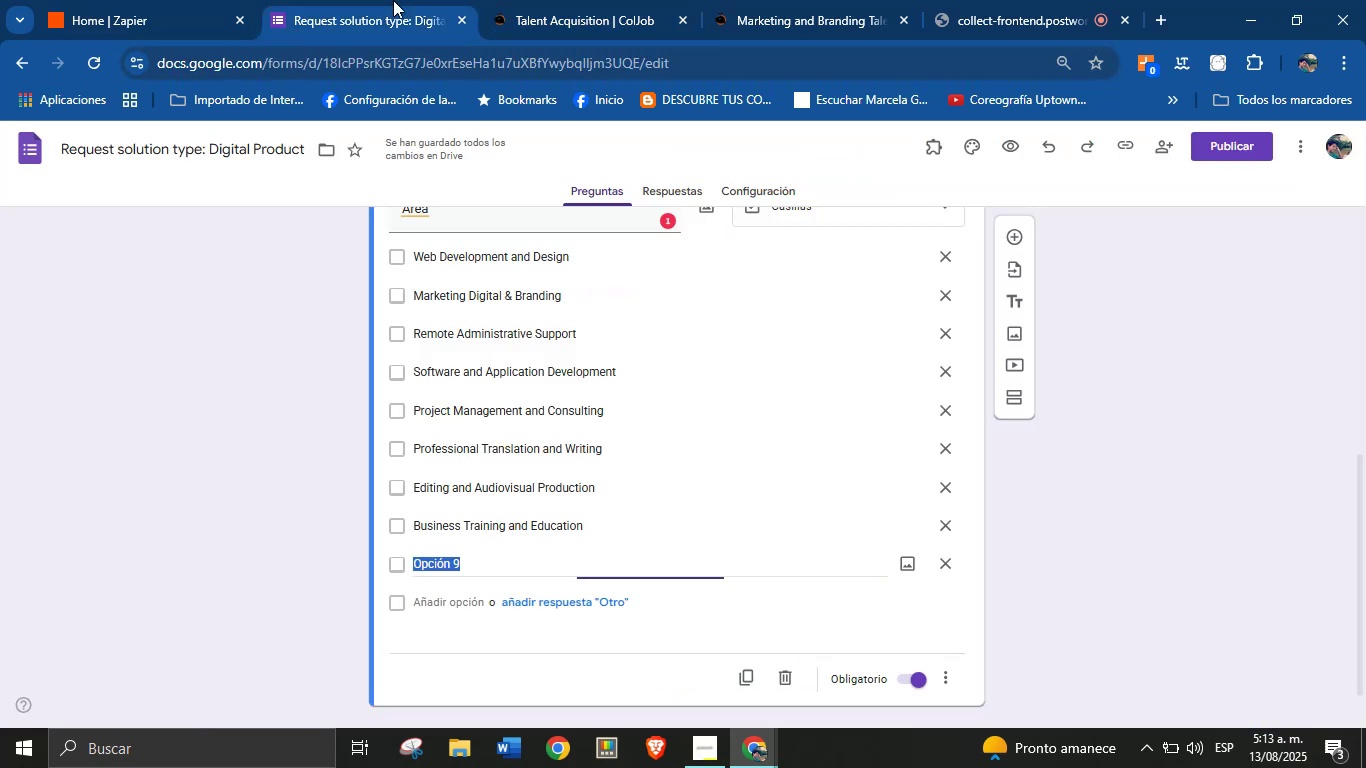 
key(Control+V)
 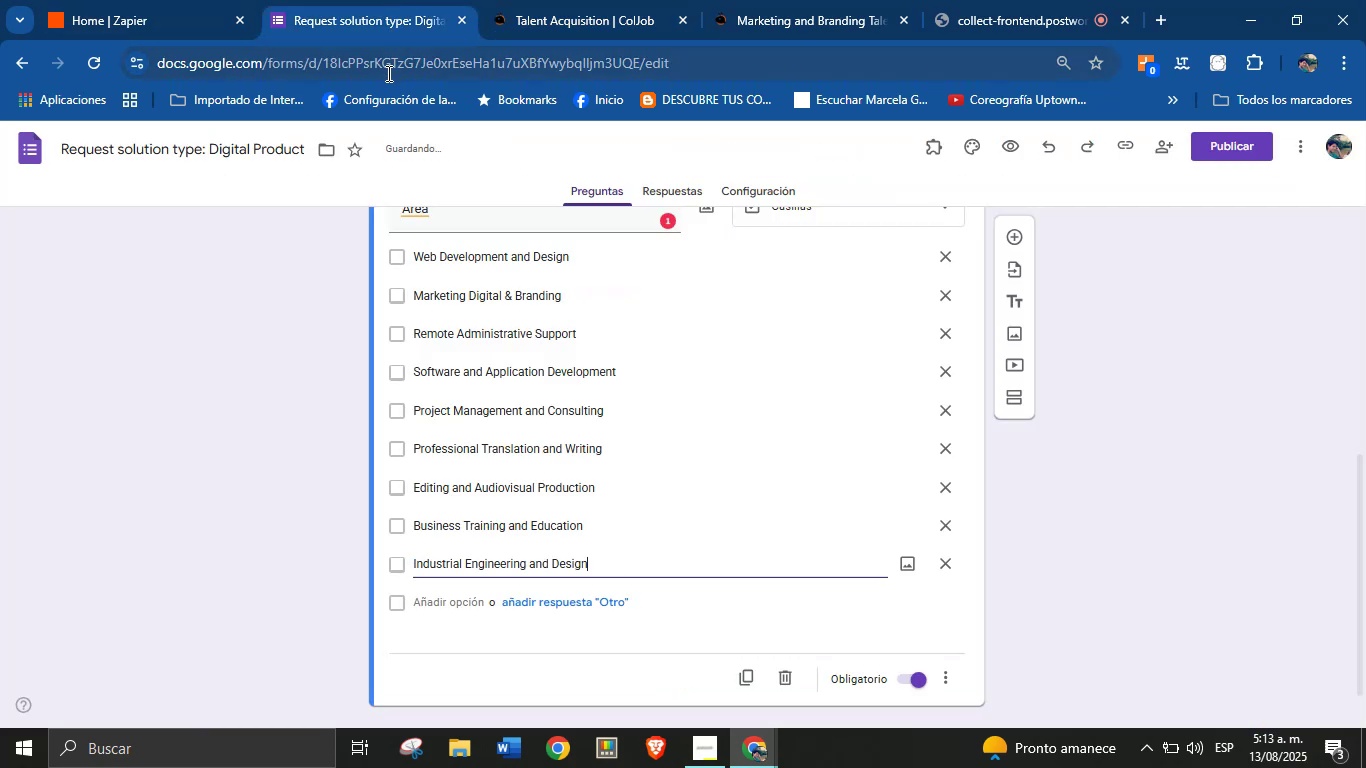 
key(Enter)
 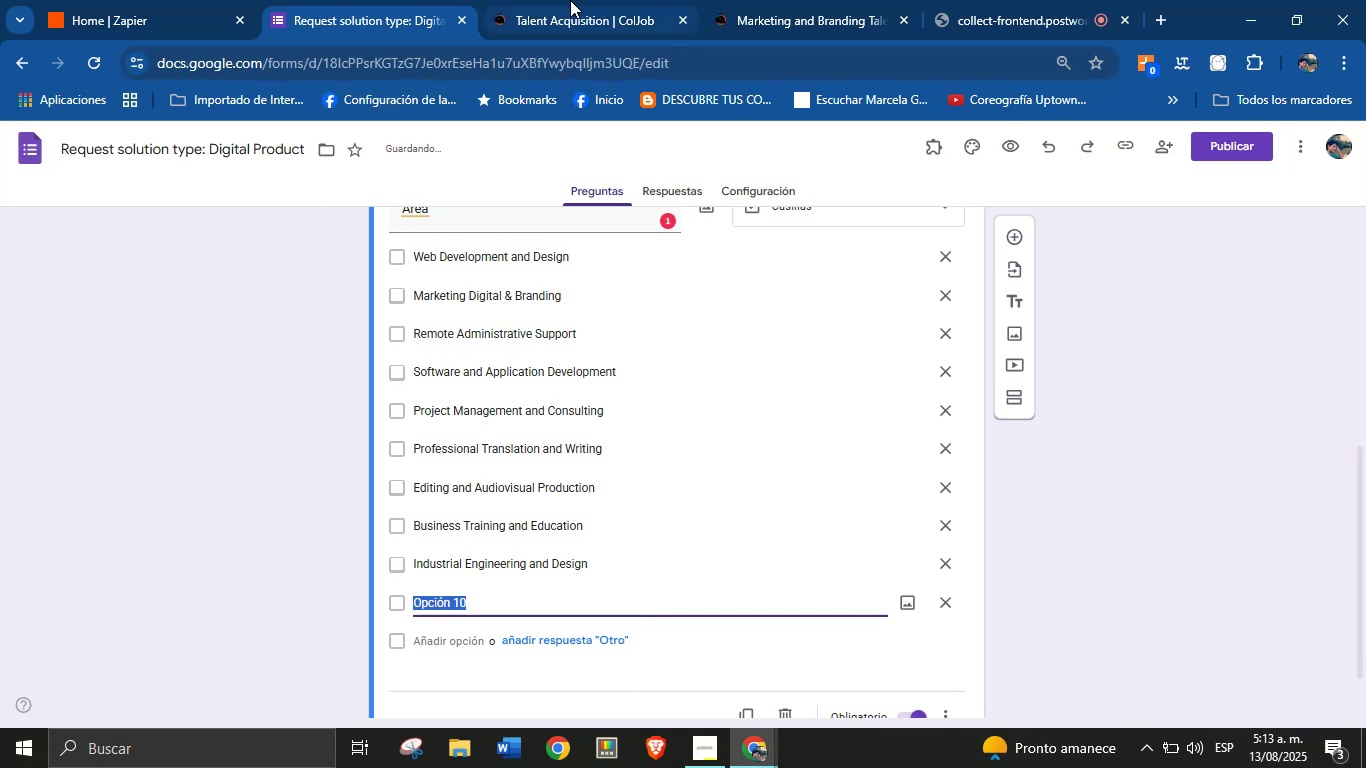 
left_click([576, 0])
 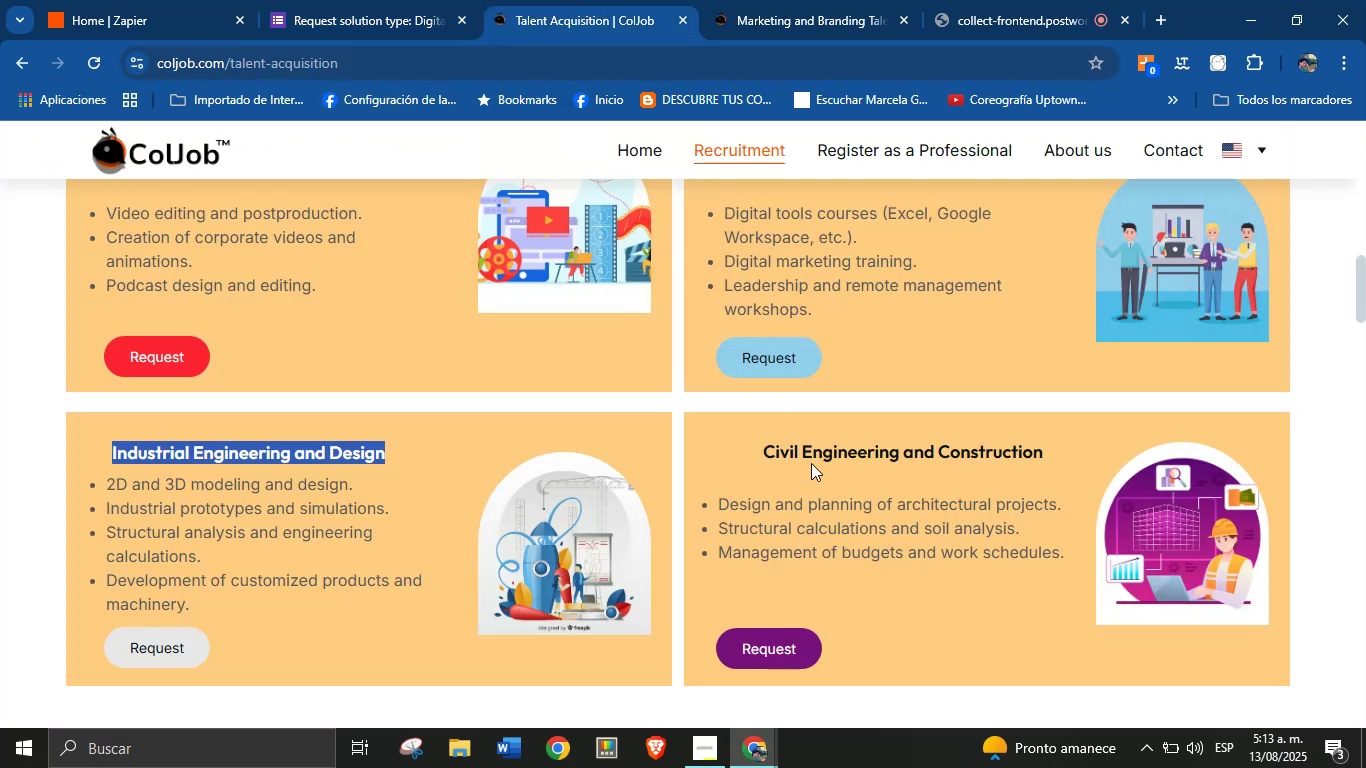 
double_click([815, 454])
 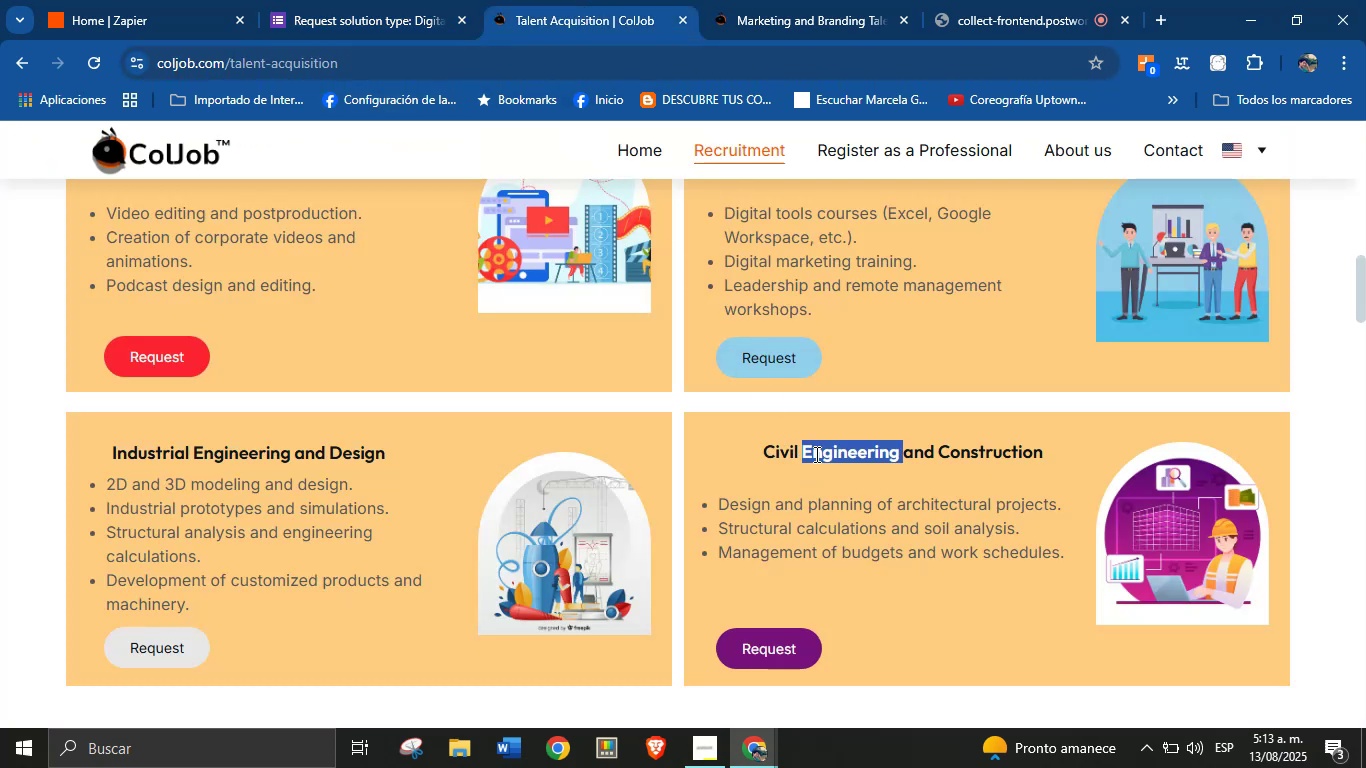 
triple_click([815, 454])
 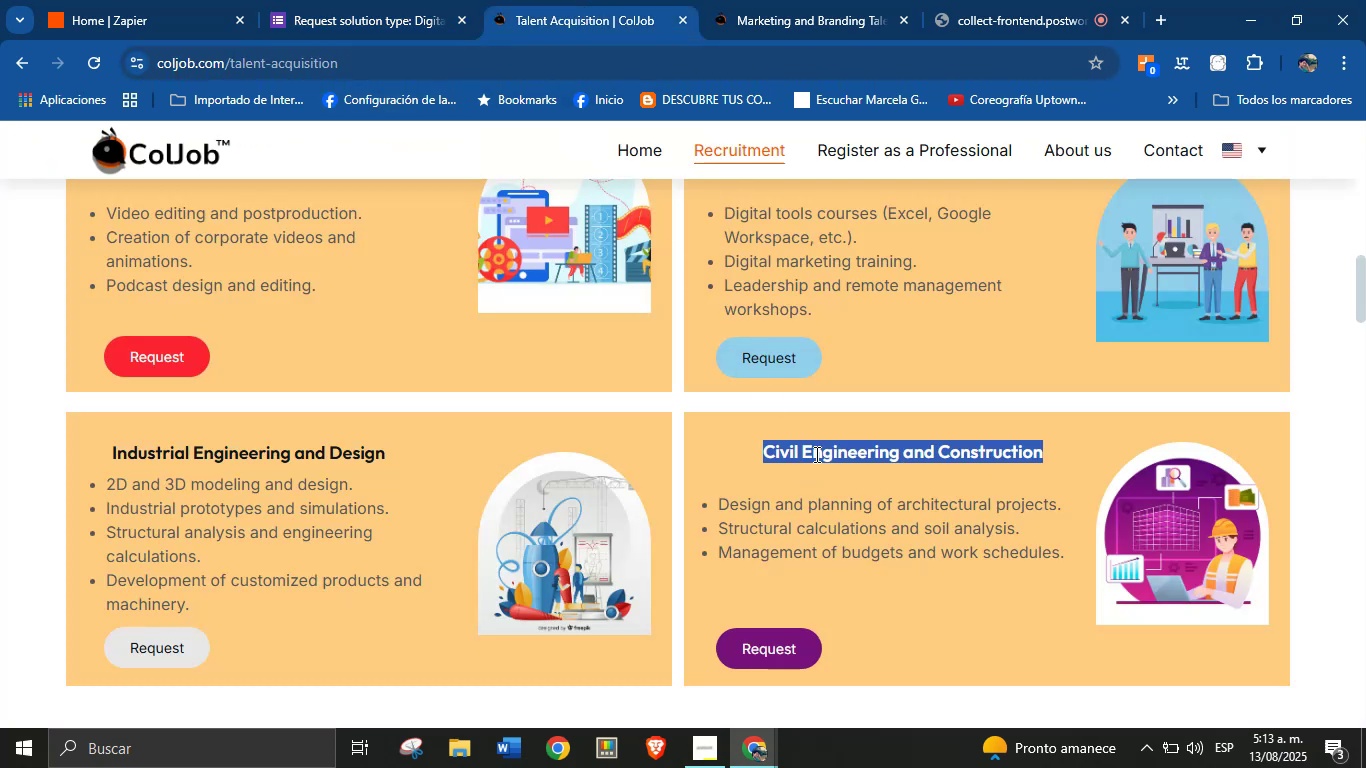 
key(Control+C)
 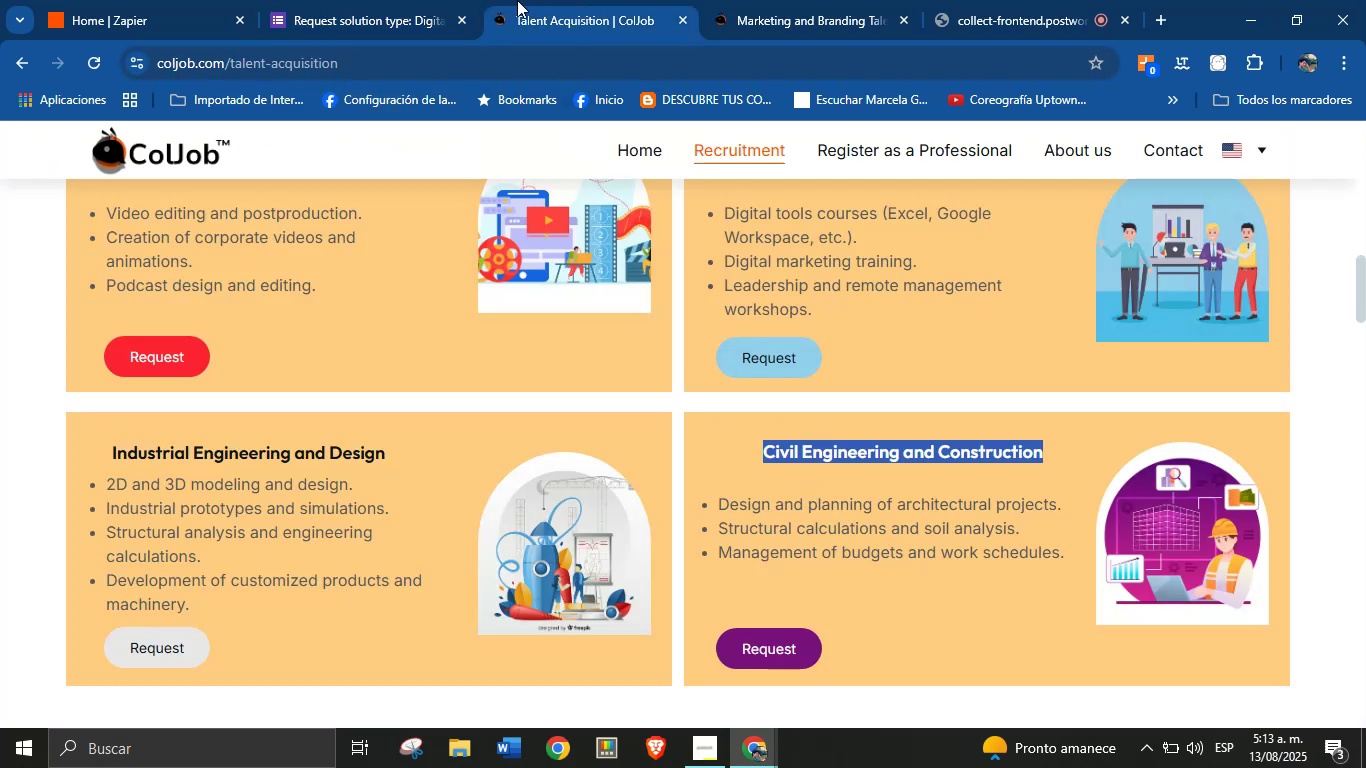 
left_click([377, 0])
 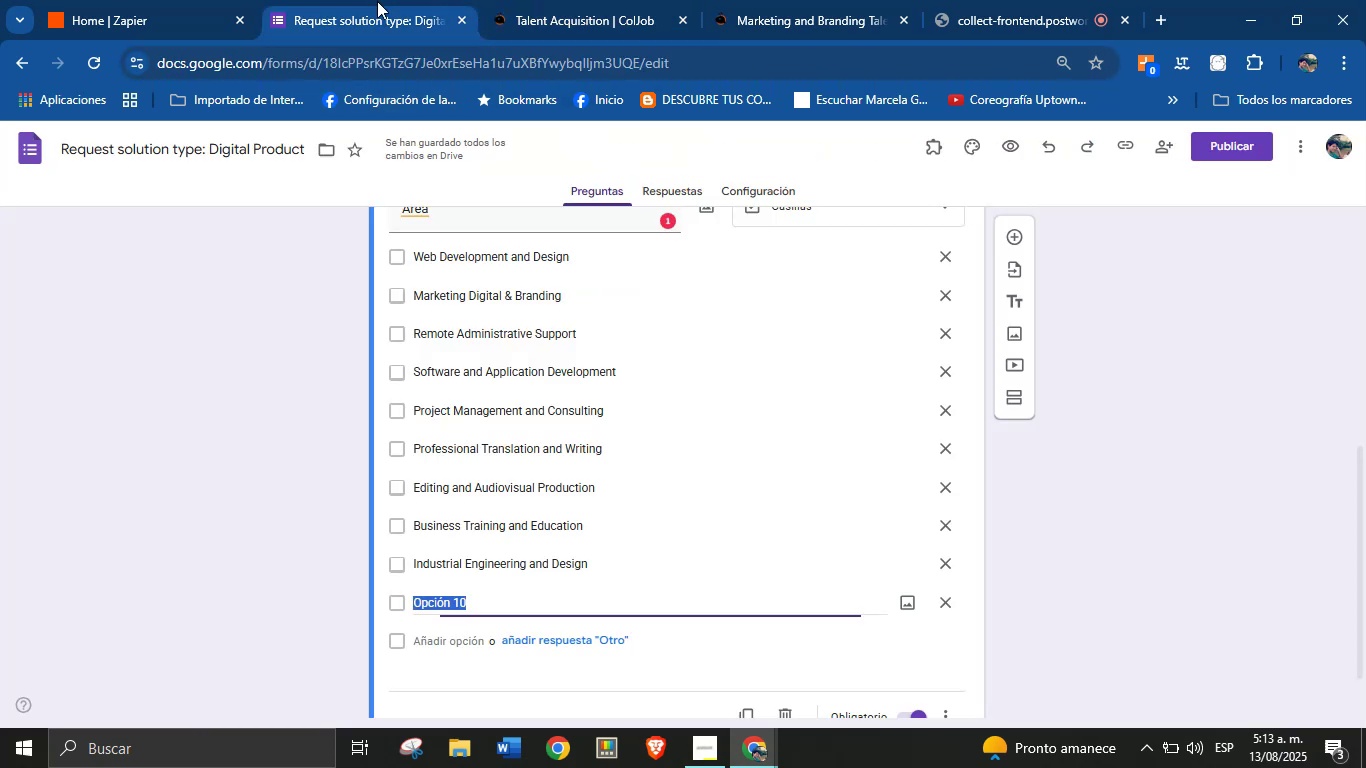 
key(Control+V)
 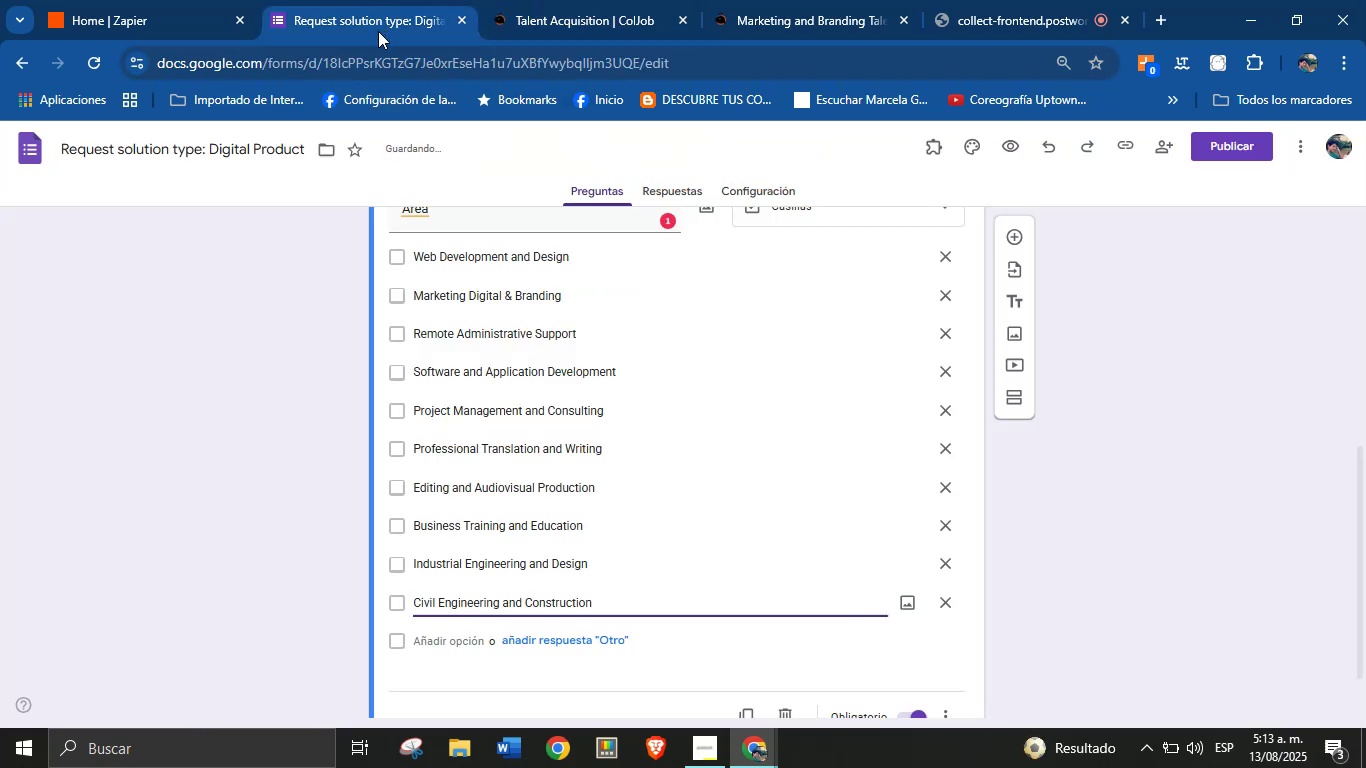 
key(Enter)
 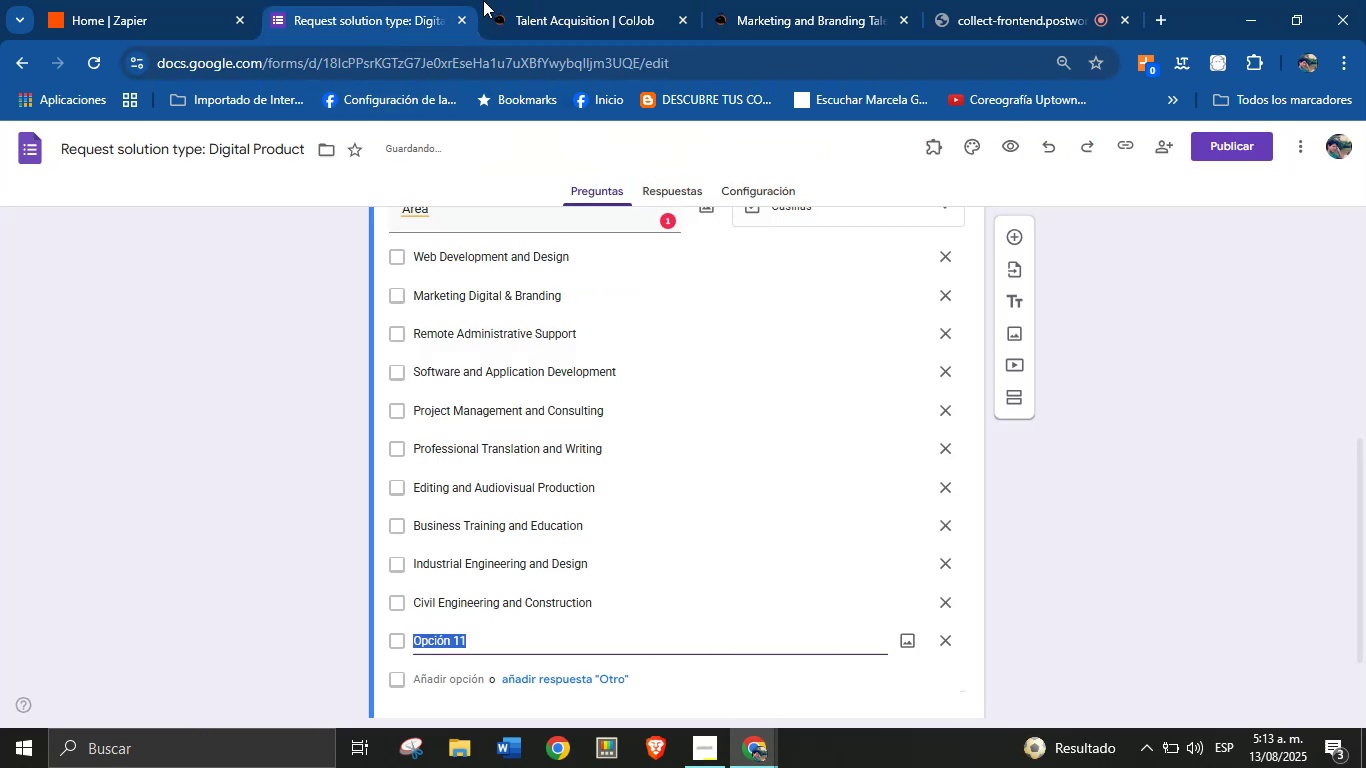 
left_click([591, 0])
 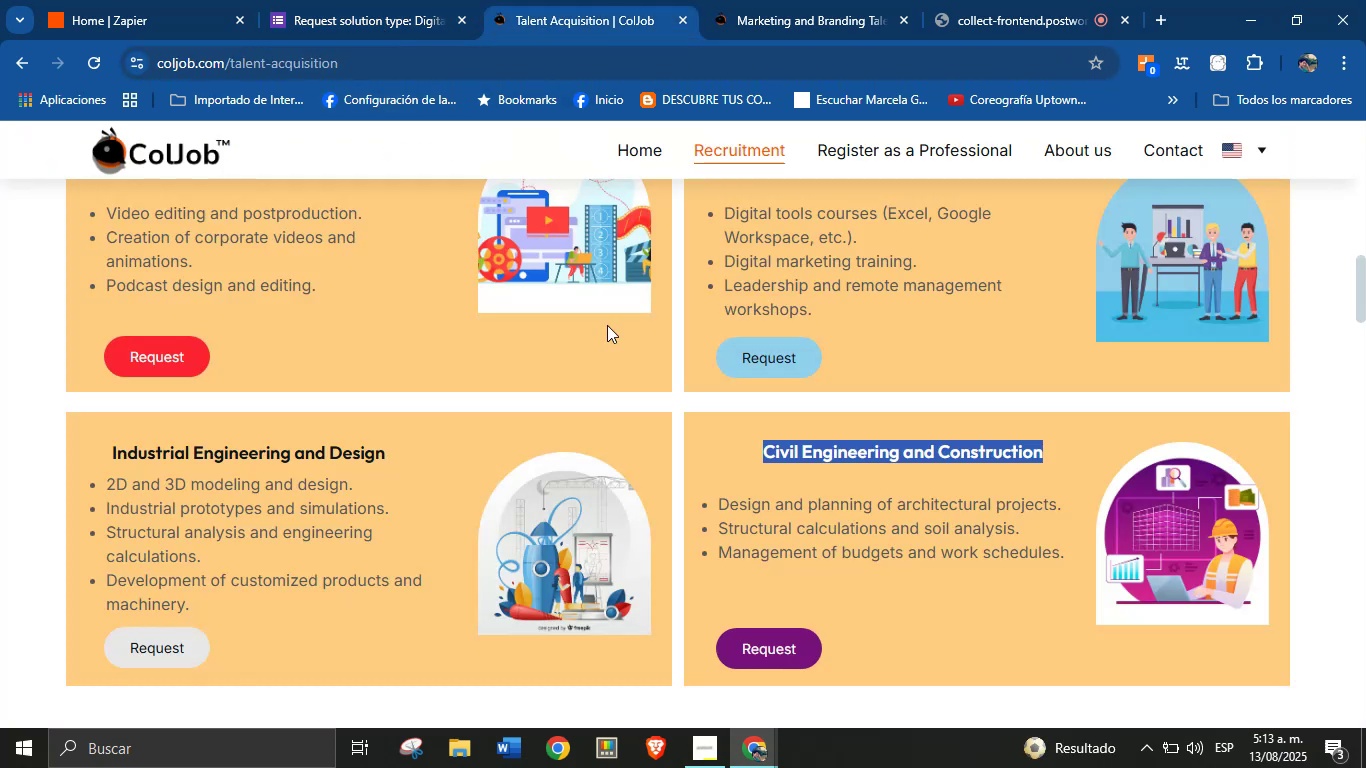 
scroll: coordinate [580, 385], scroll_direction: down, amount: 3.0
 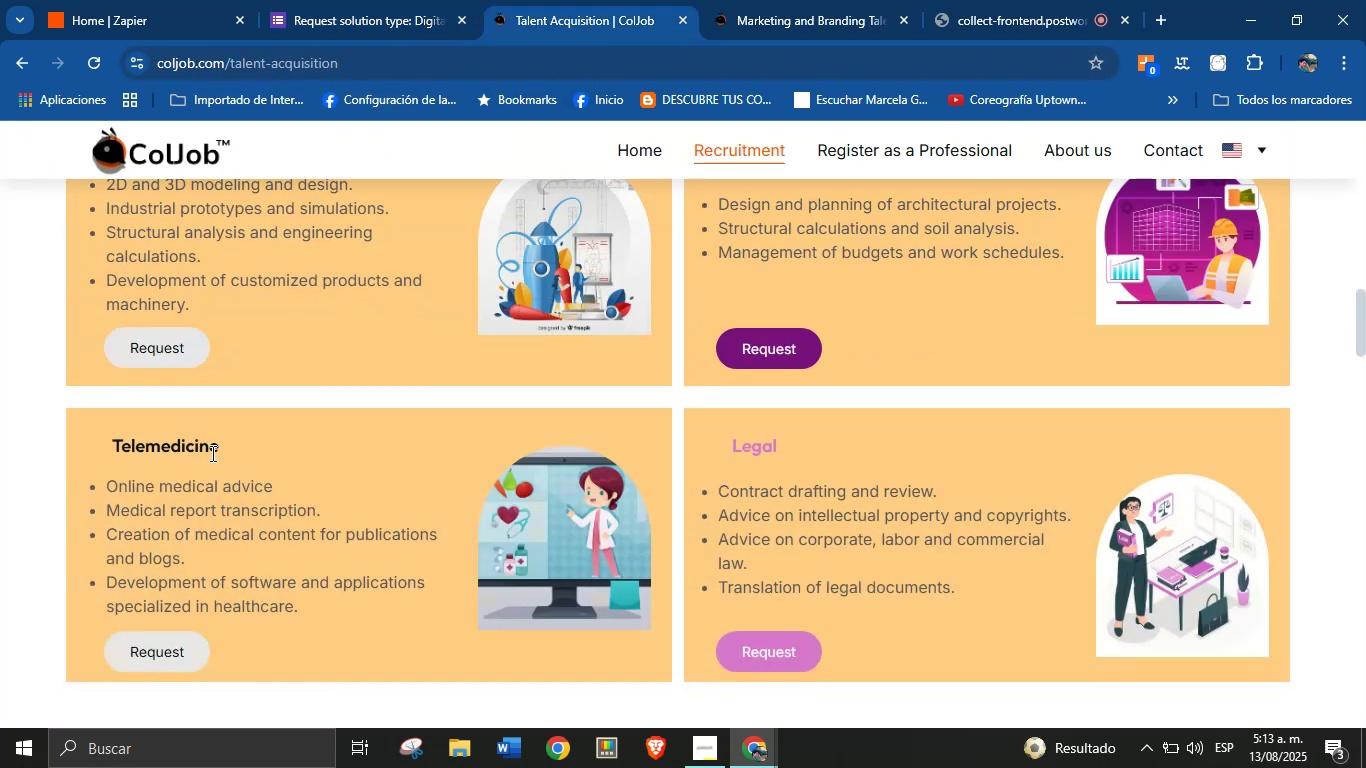 
double_click([207, 452])
 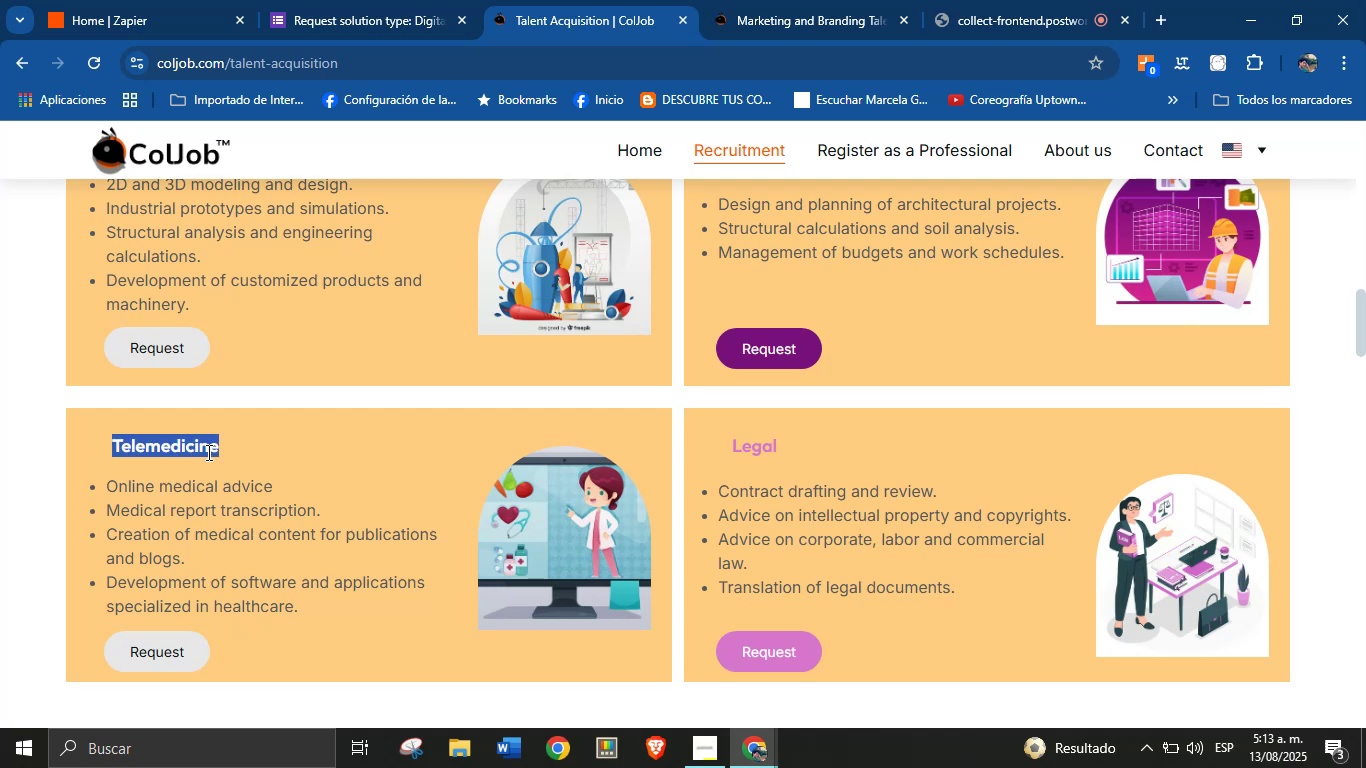 
triple_click([207, 452])
 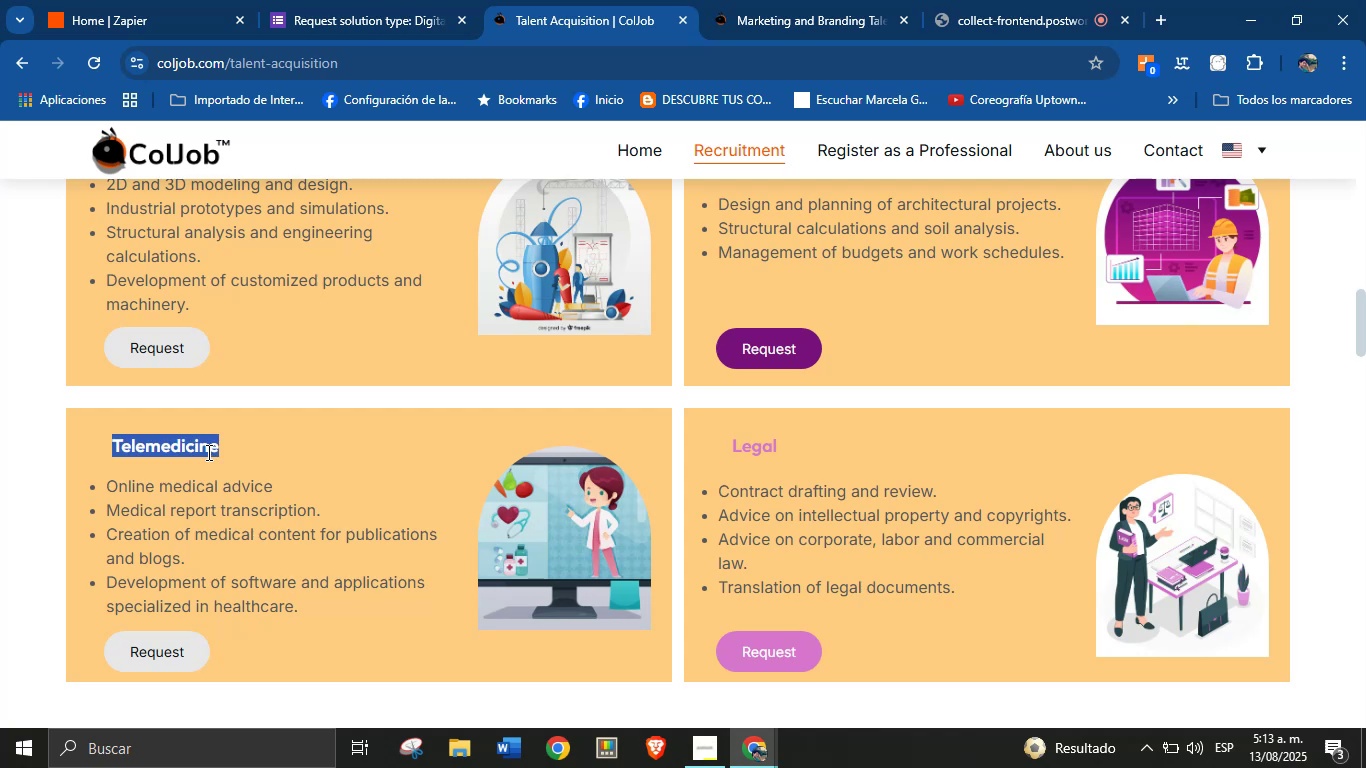 
key(Control+C)
 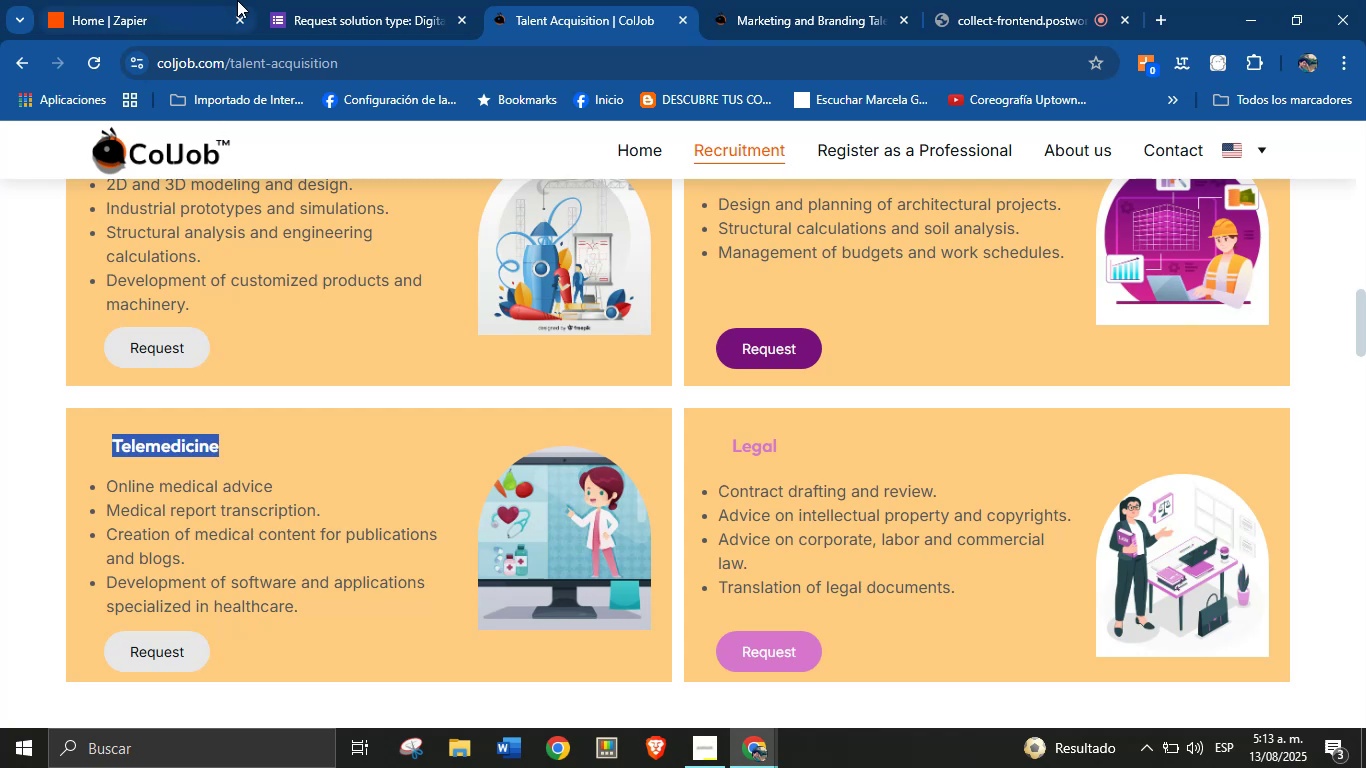 
left_click([319, 0])
 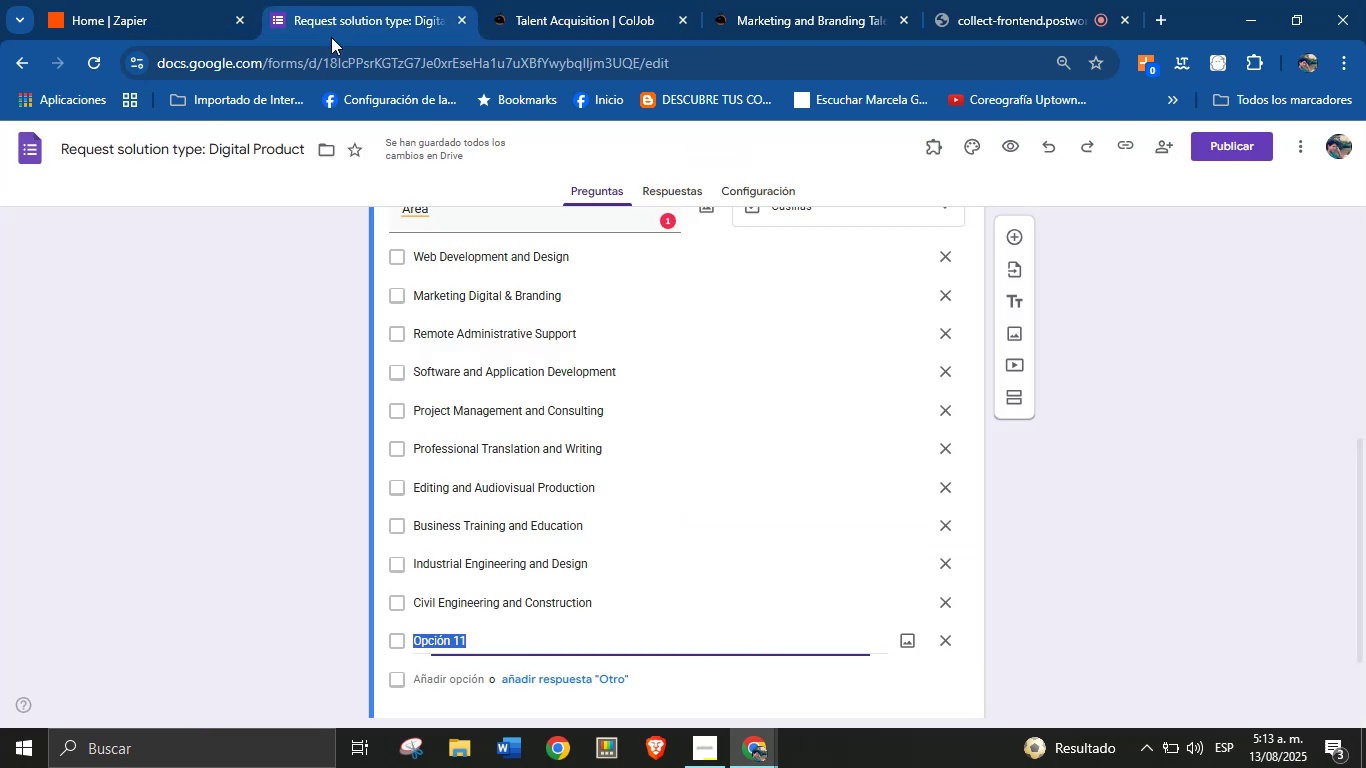 
key(Control+V)
 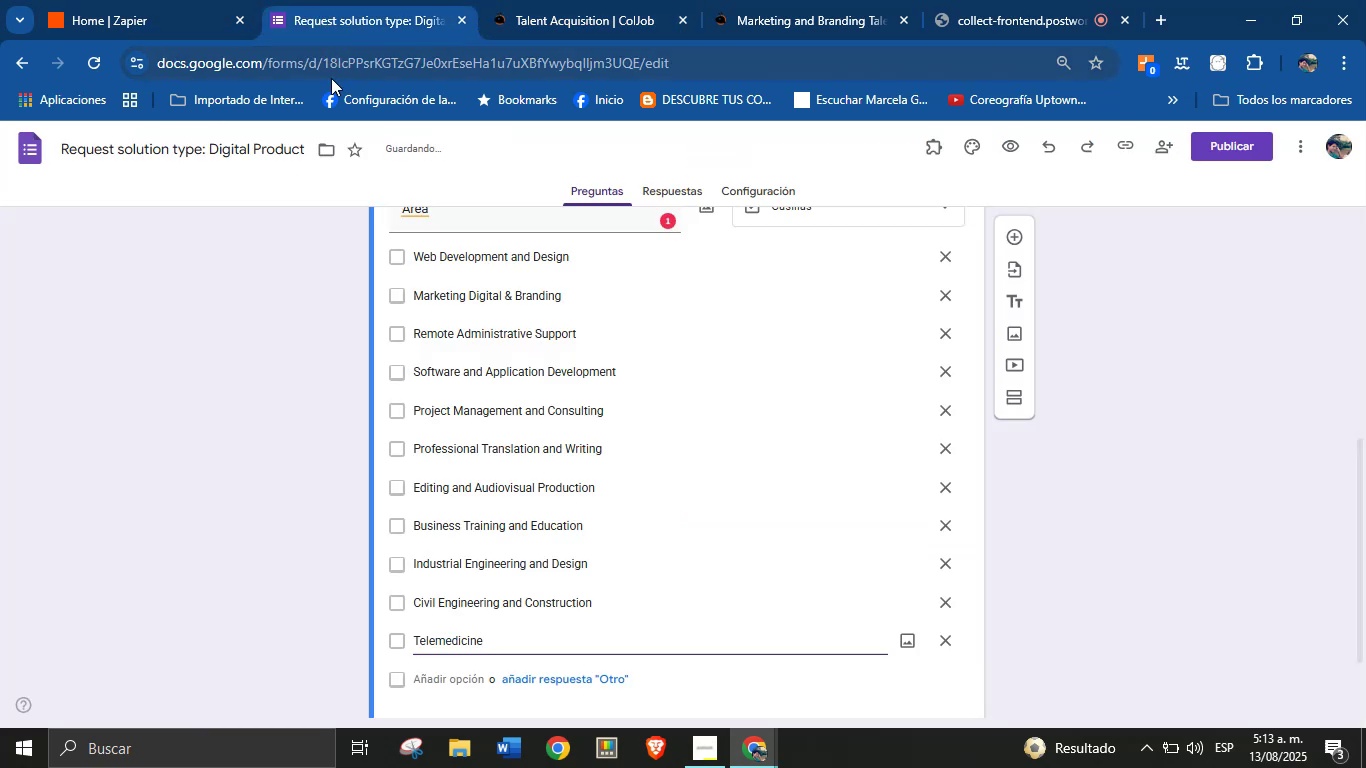 
key(Enter)
 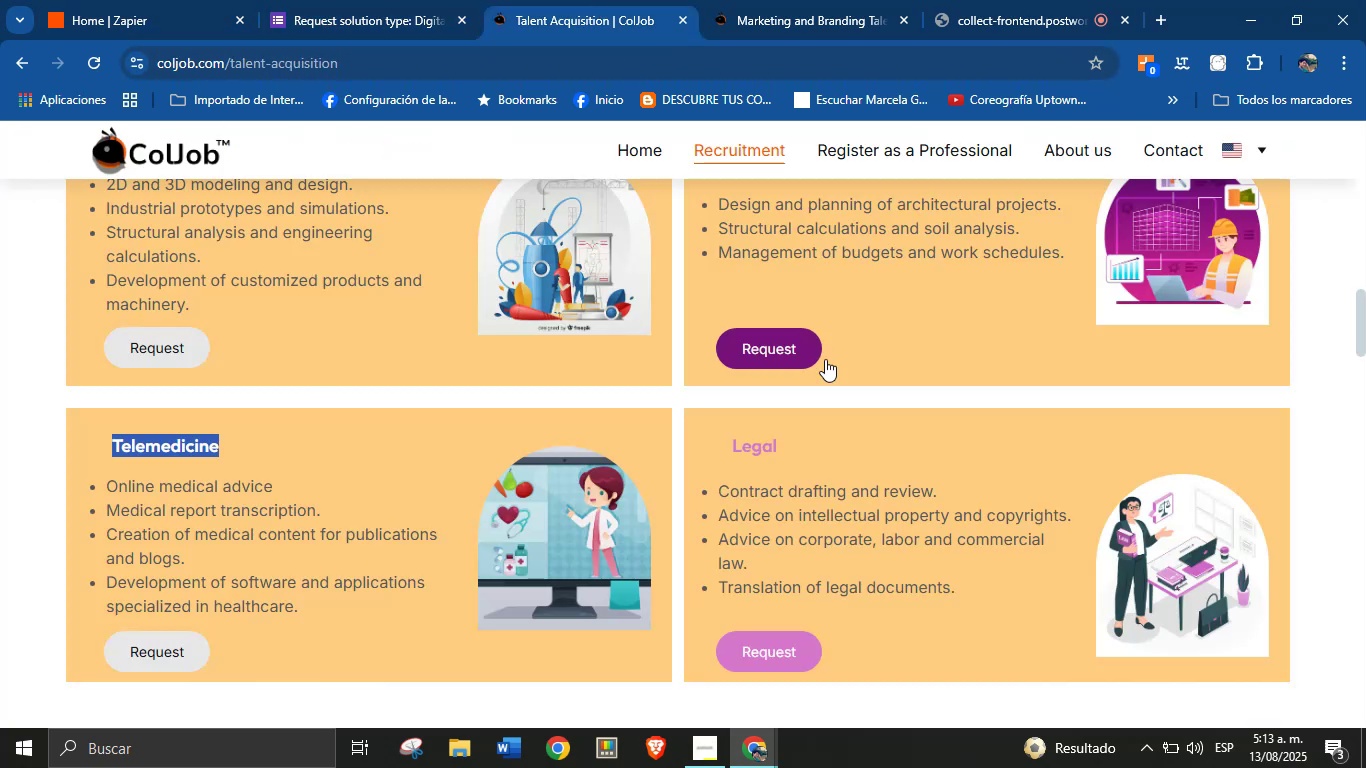 
double_click([776, 443])
 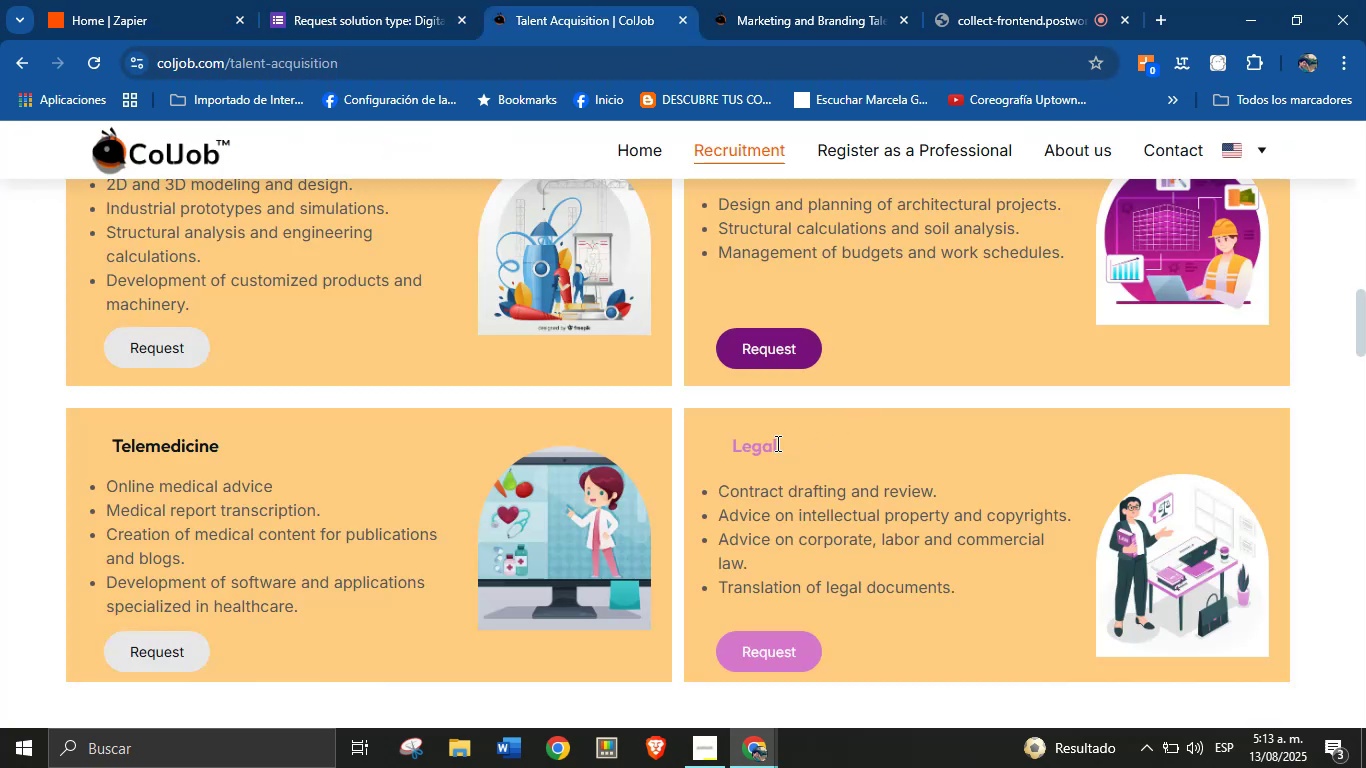 
double_click([776, 443])
 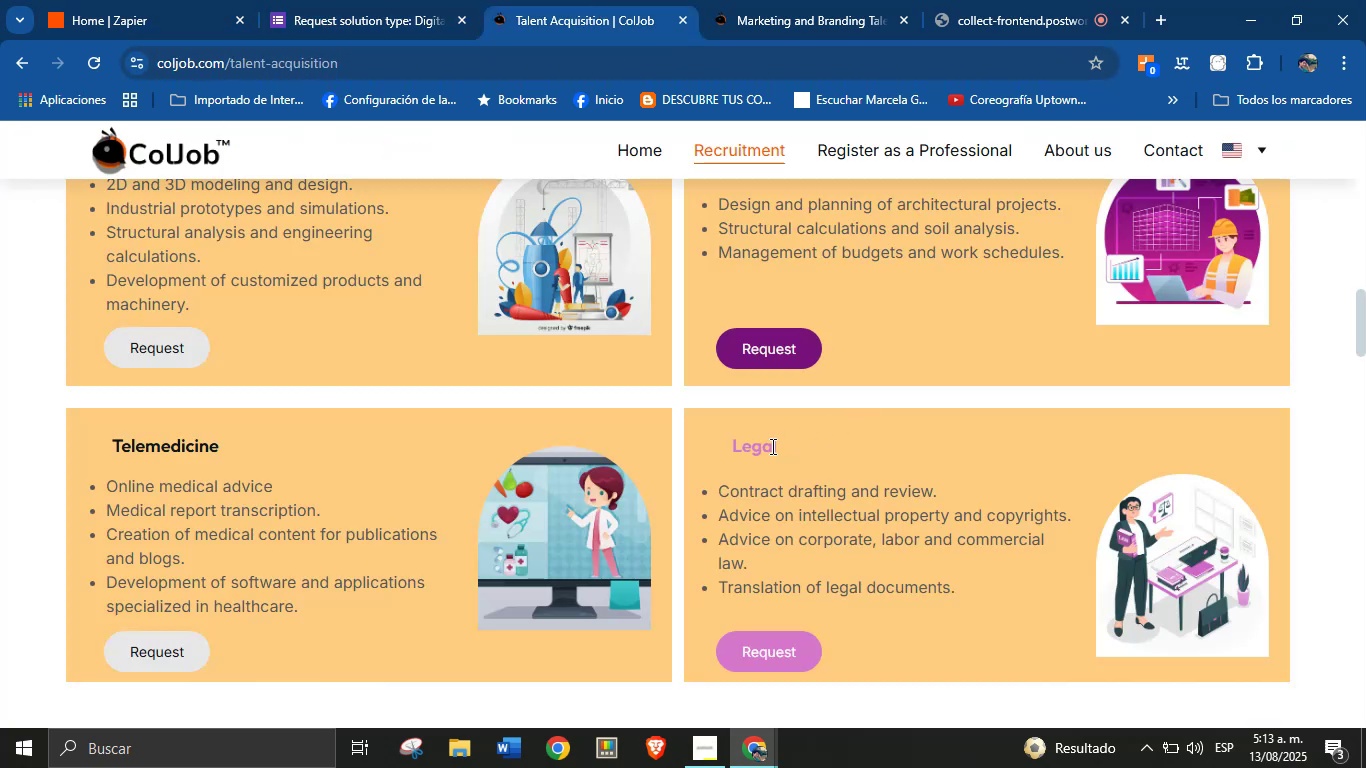 
double_click([771, 446])
 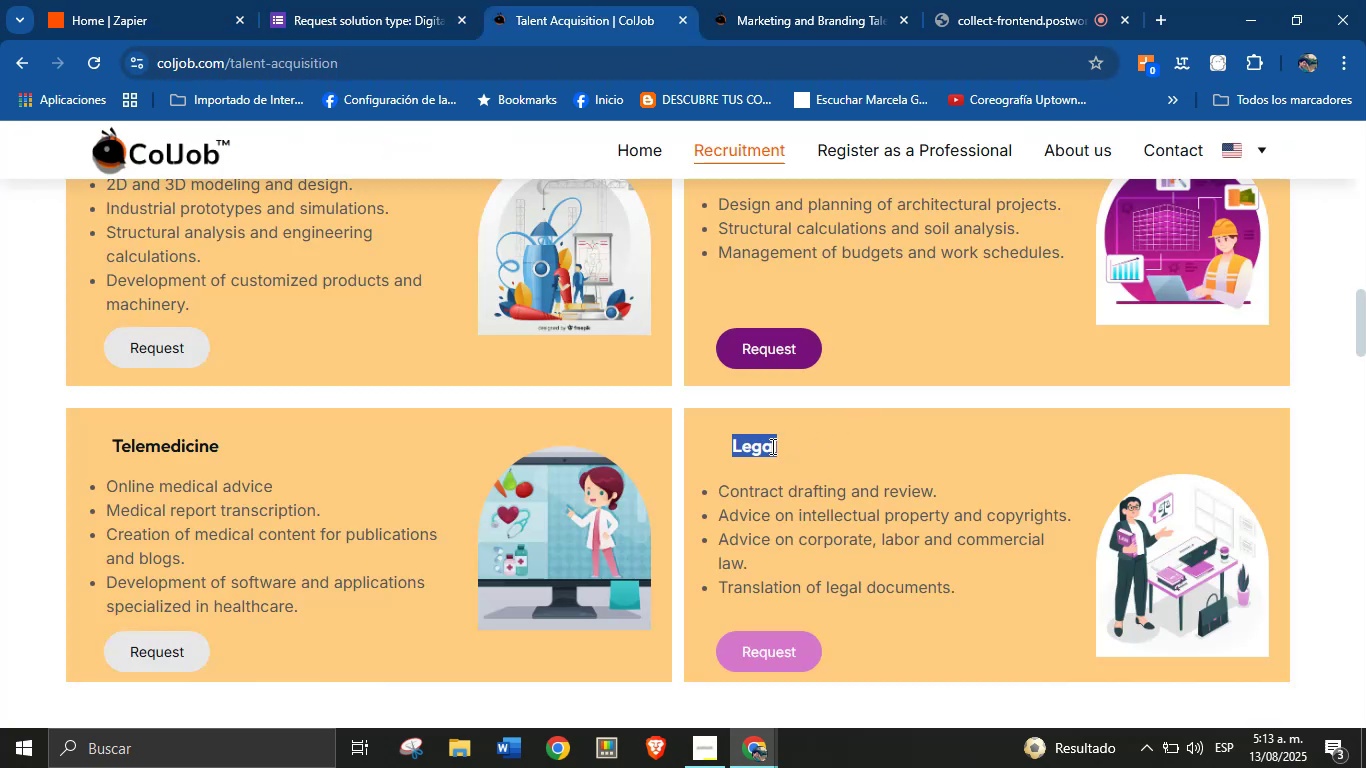 
key(Control+C)
 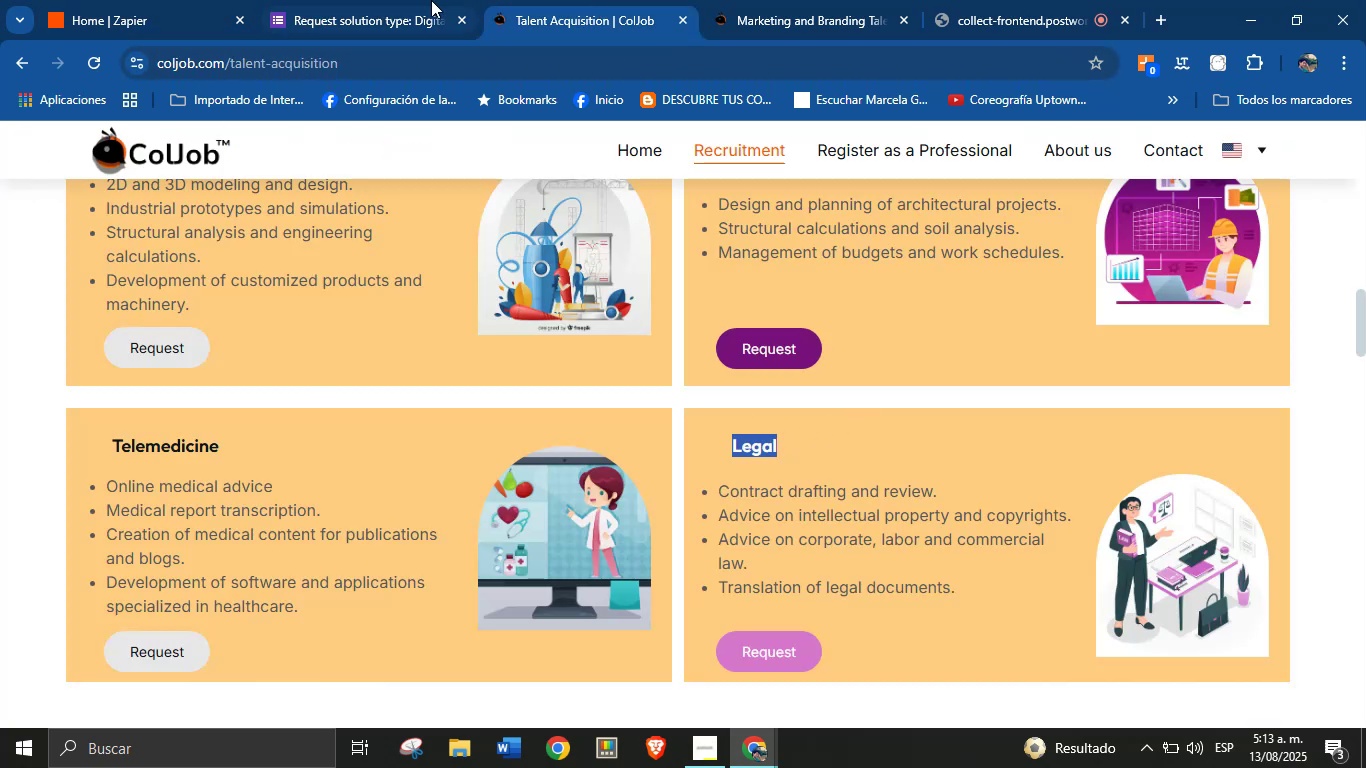 
left_click([387, 0])
 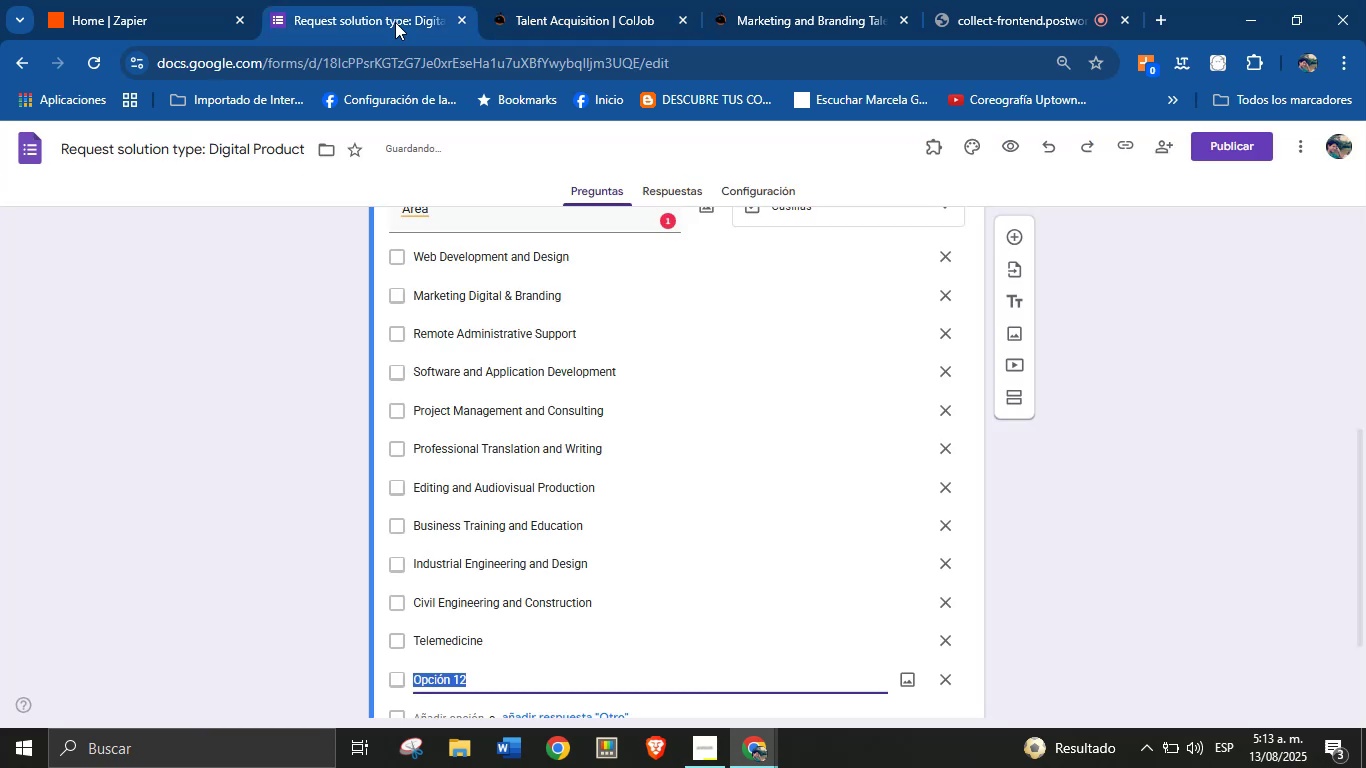 
key(Control+V)
 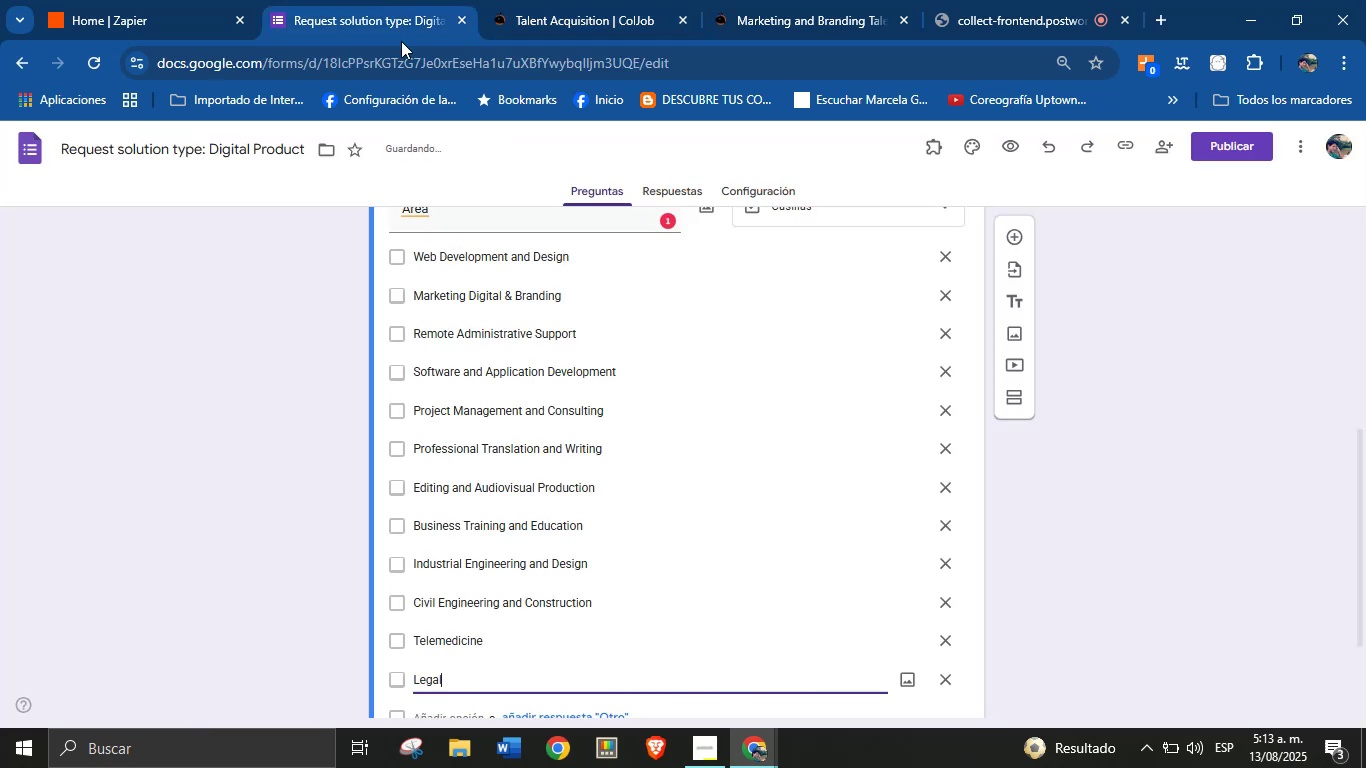 
key(Enter)
 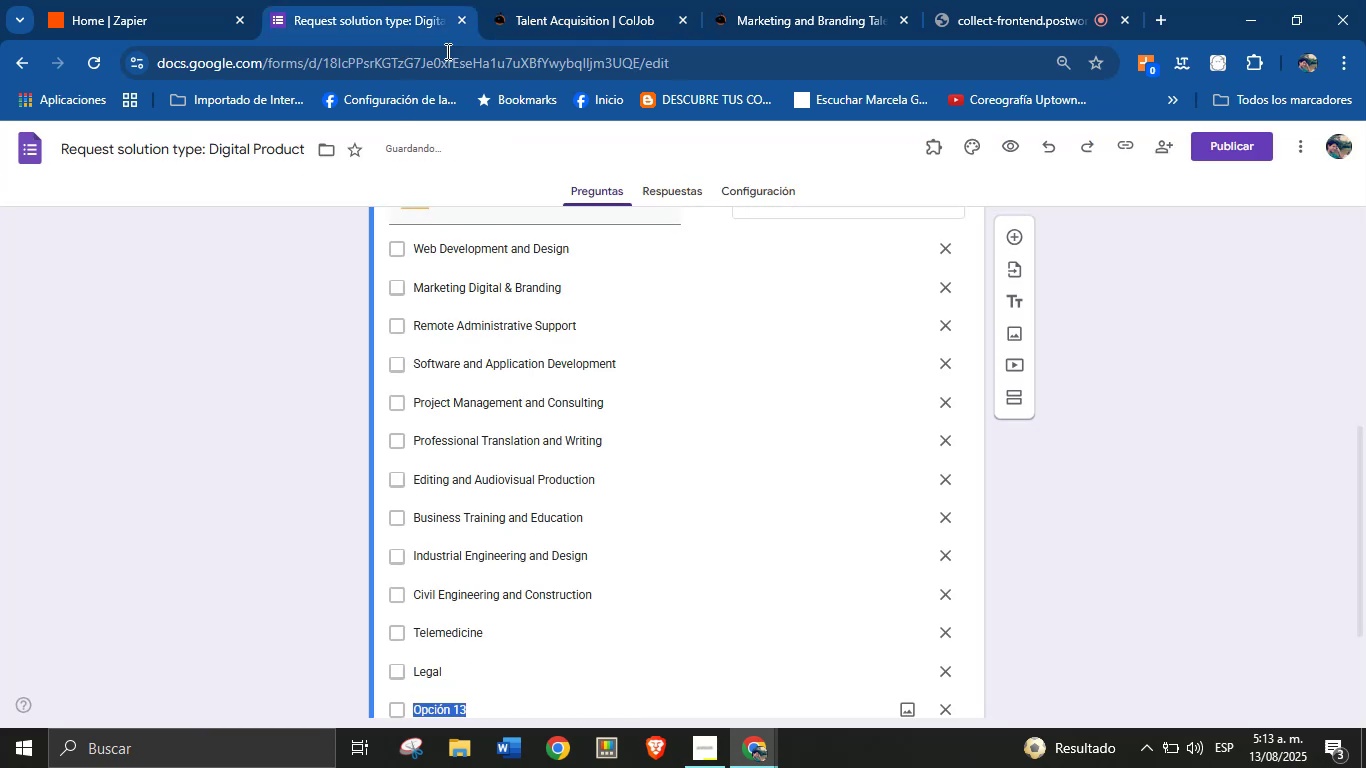 
left_click([598, 0])
 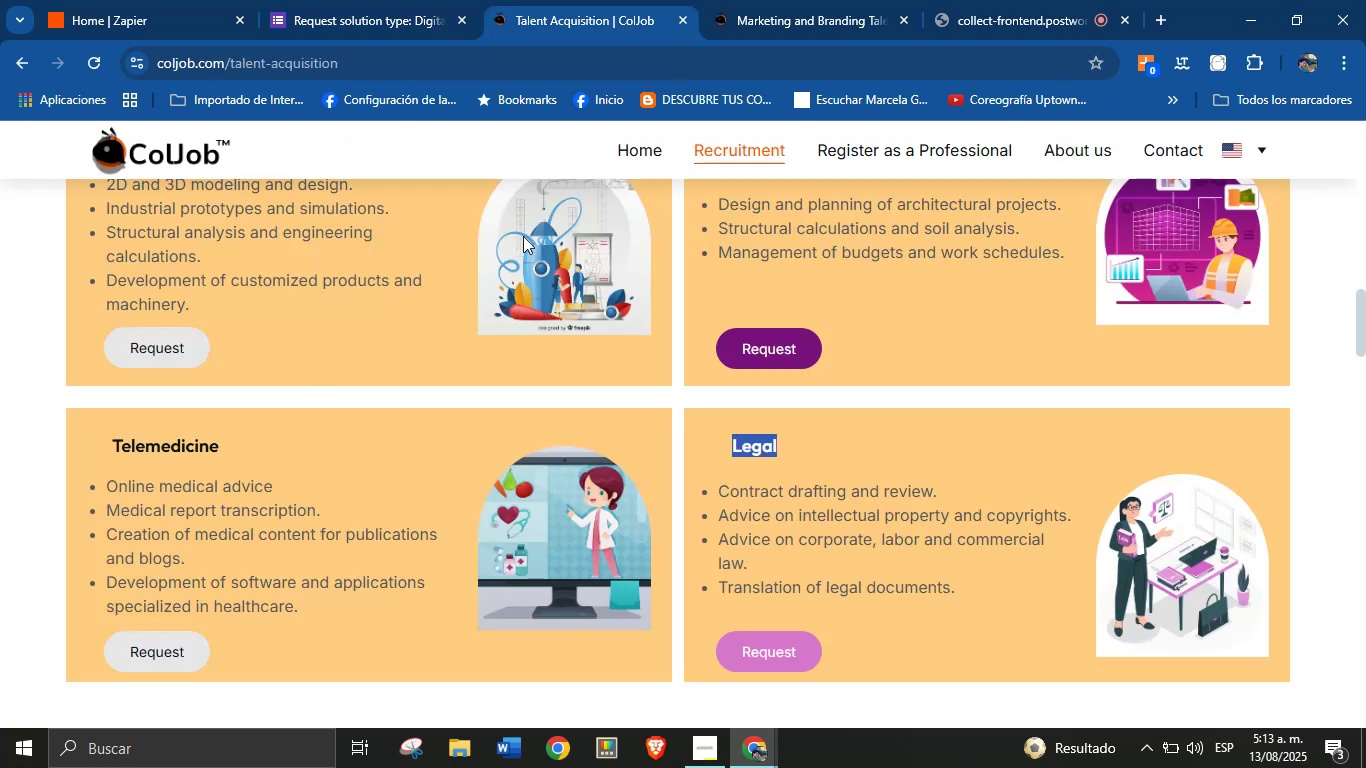 
scroll: coordinate [454, 411], scroll_direction: down, amount: 4.0
 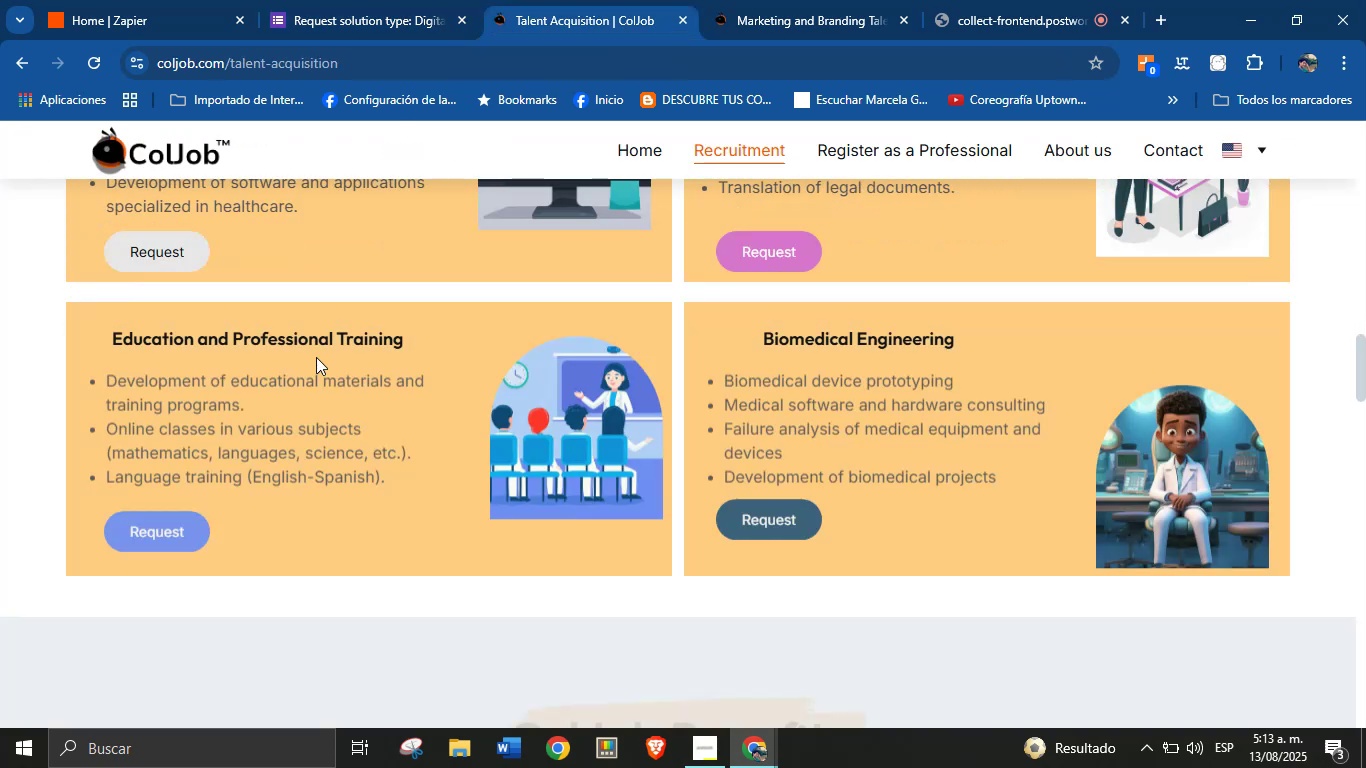 
double_click([315, 345])
 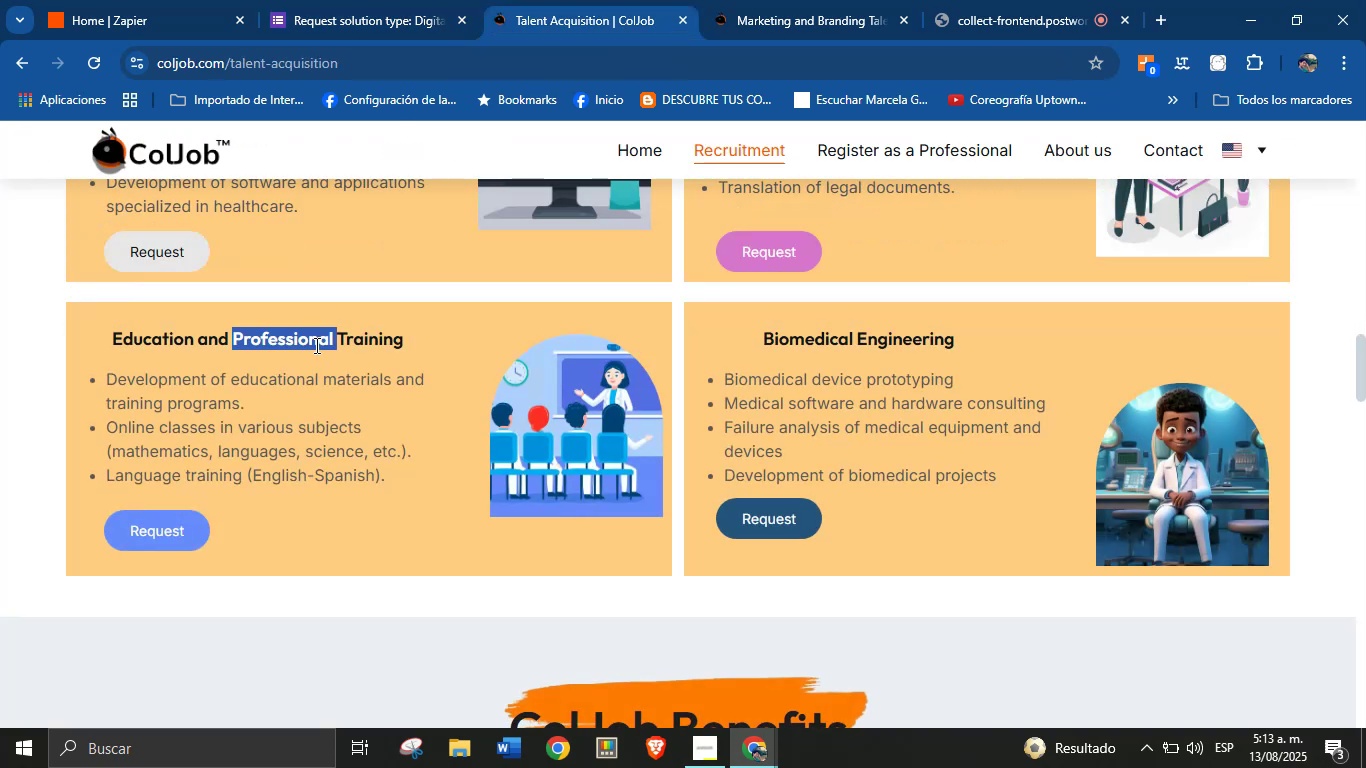 
triple_click([315, 345])
 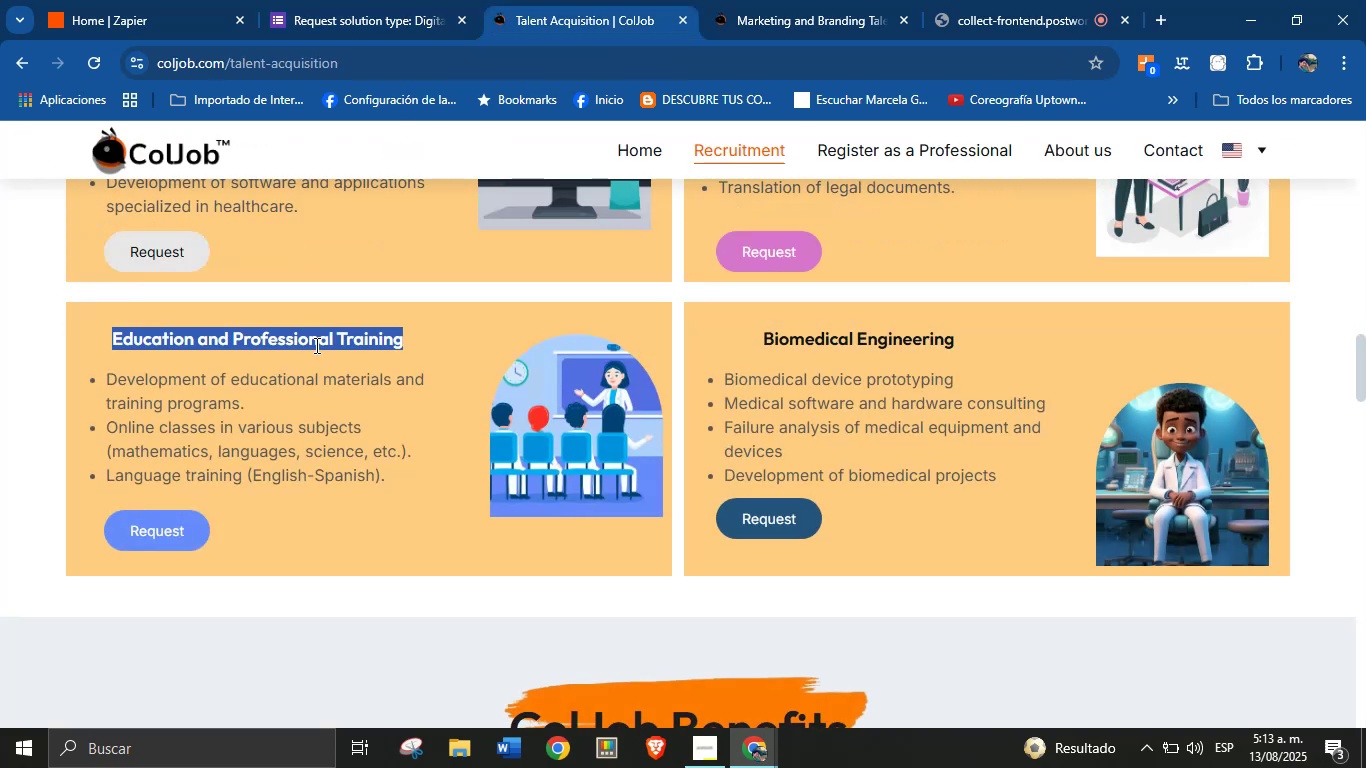 
key(Control+C)
 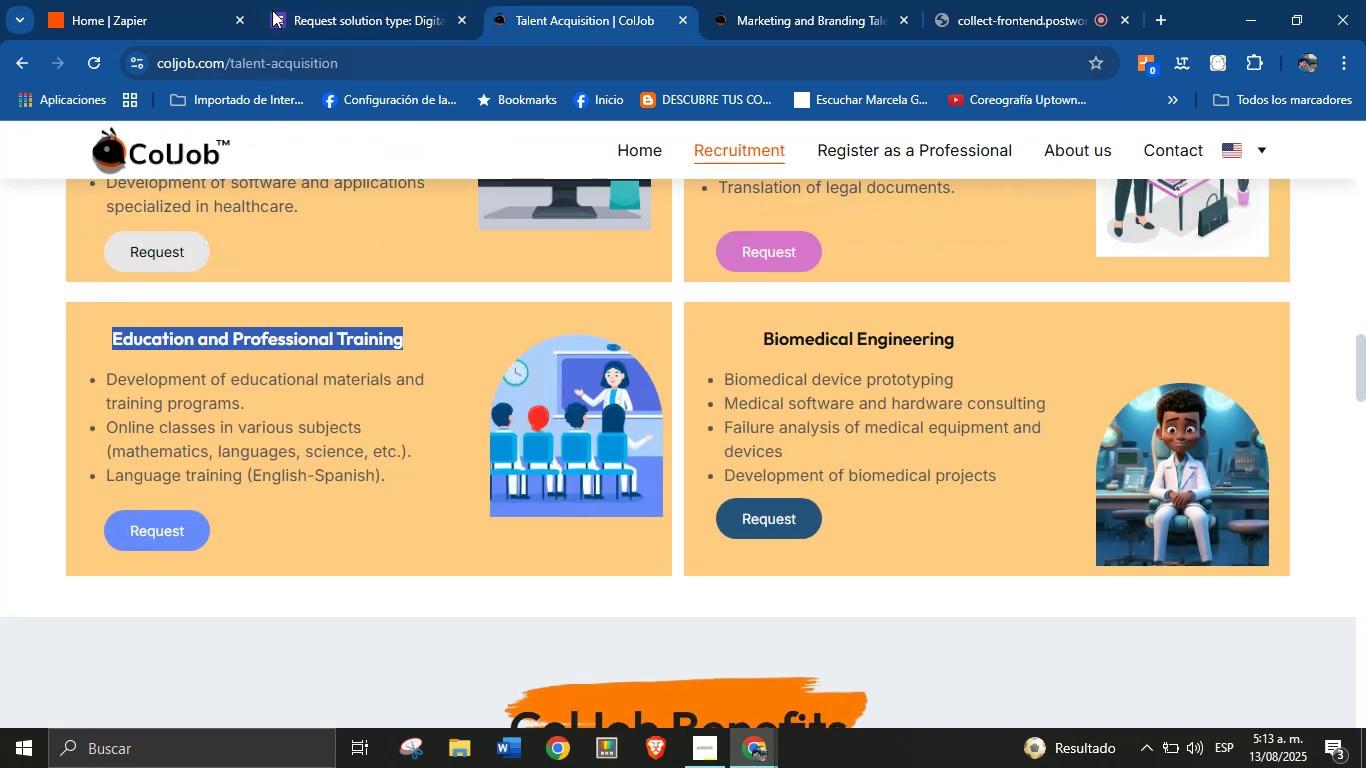 
left_click([351, 0])
 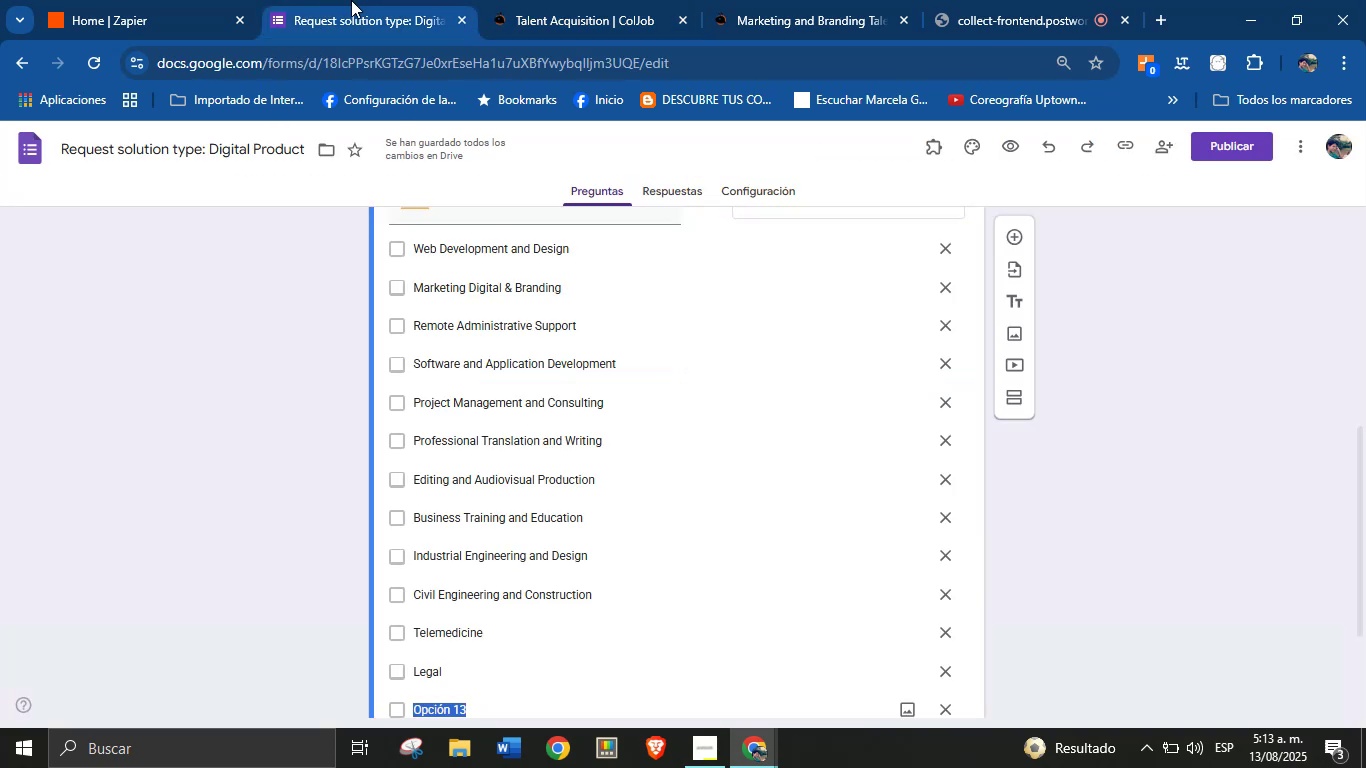 
key(Control+V)
 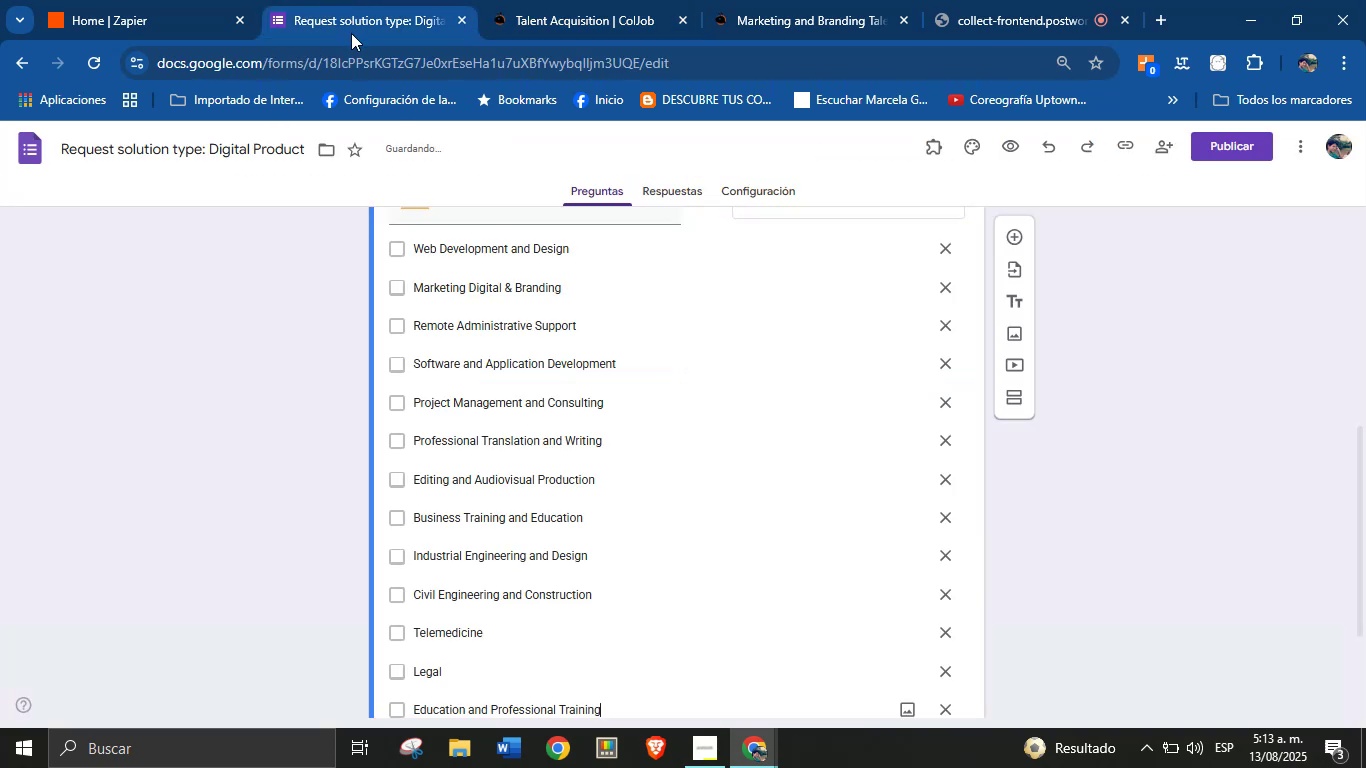 
key(Enter)
 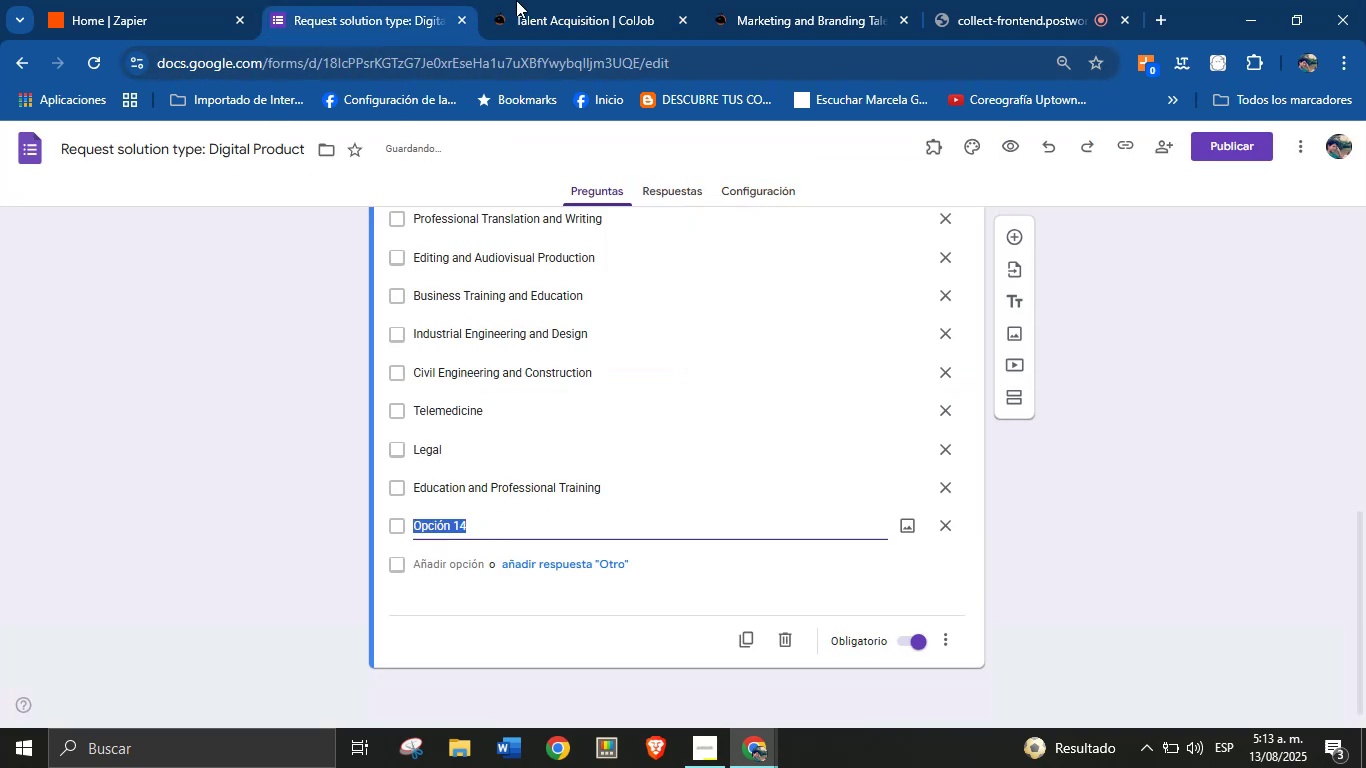 
left_click([589, 0])
 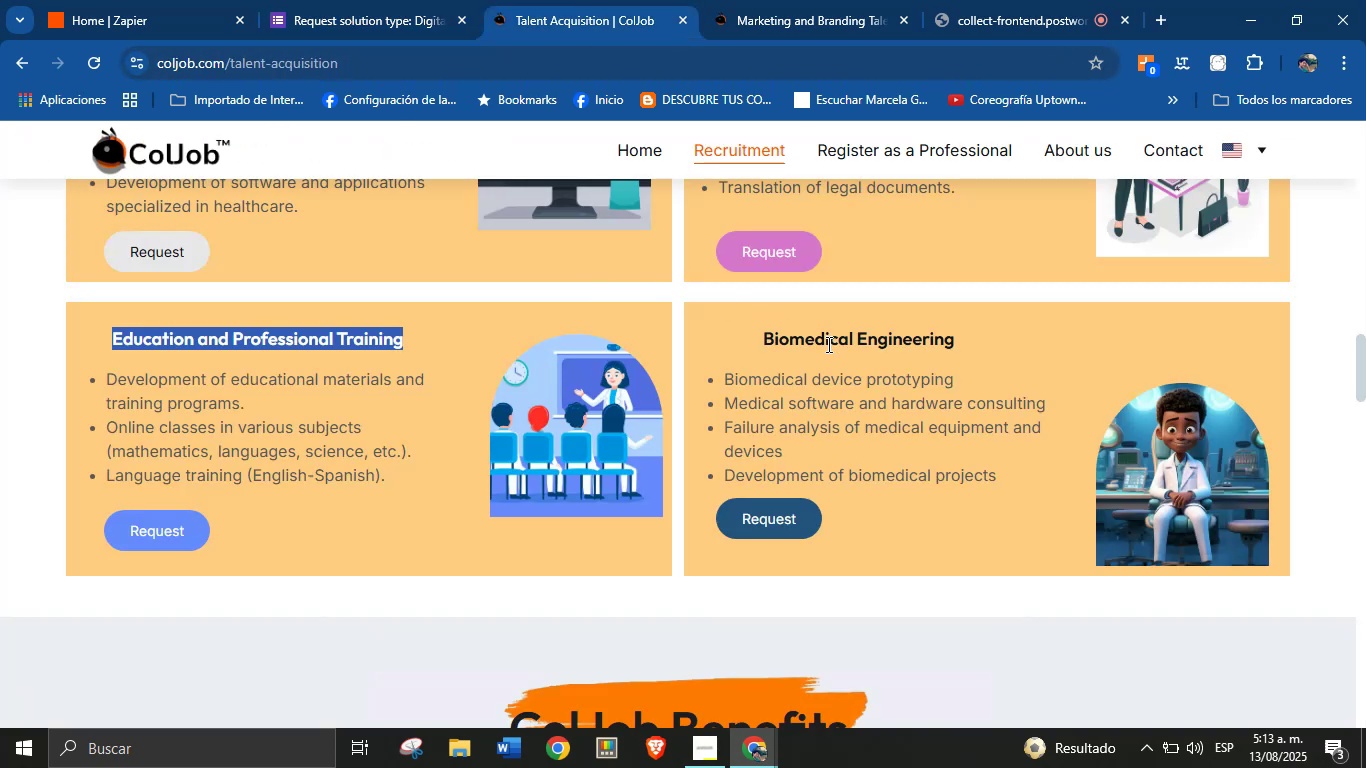 
double_click([829, 345])
 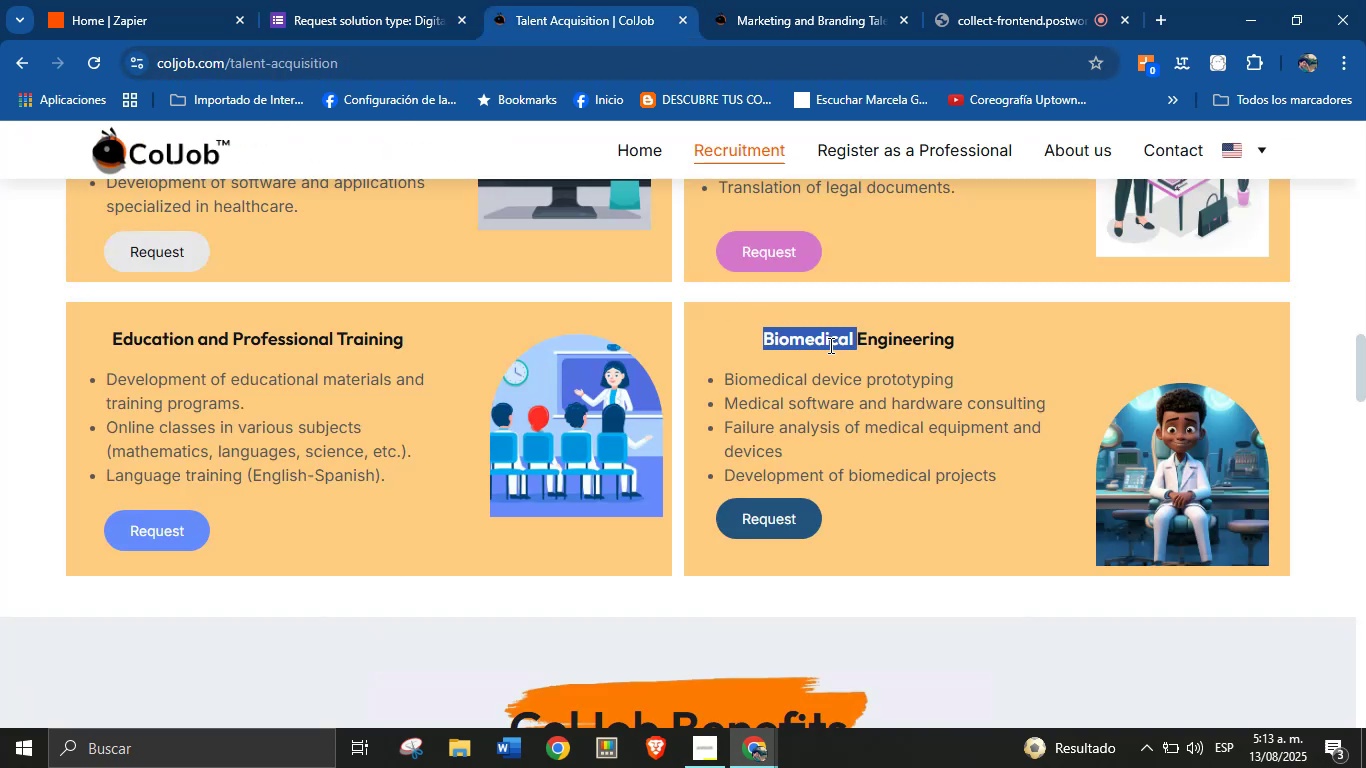 
triple_click([829, 345])
 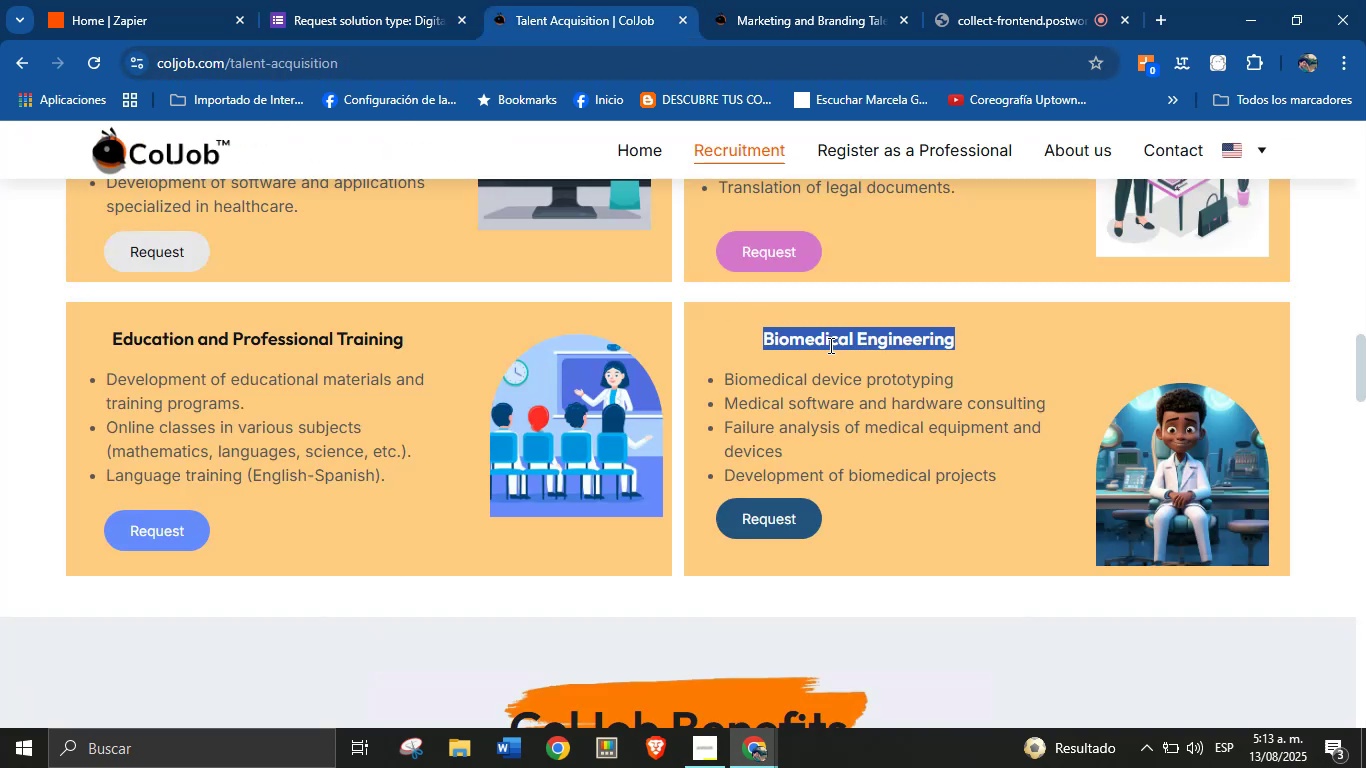 
key(Control+C)
 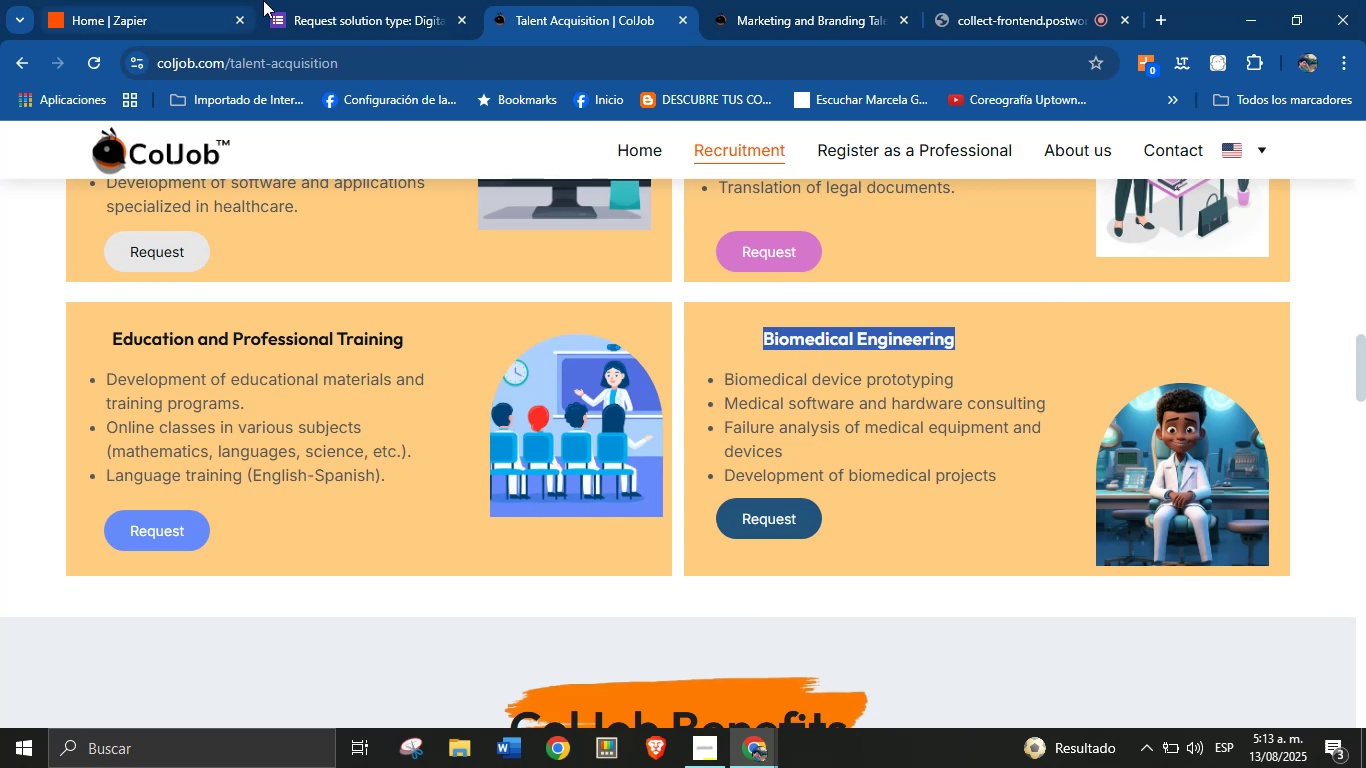 
left_click([322, 0])
 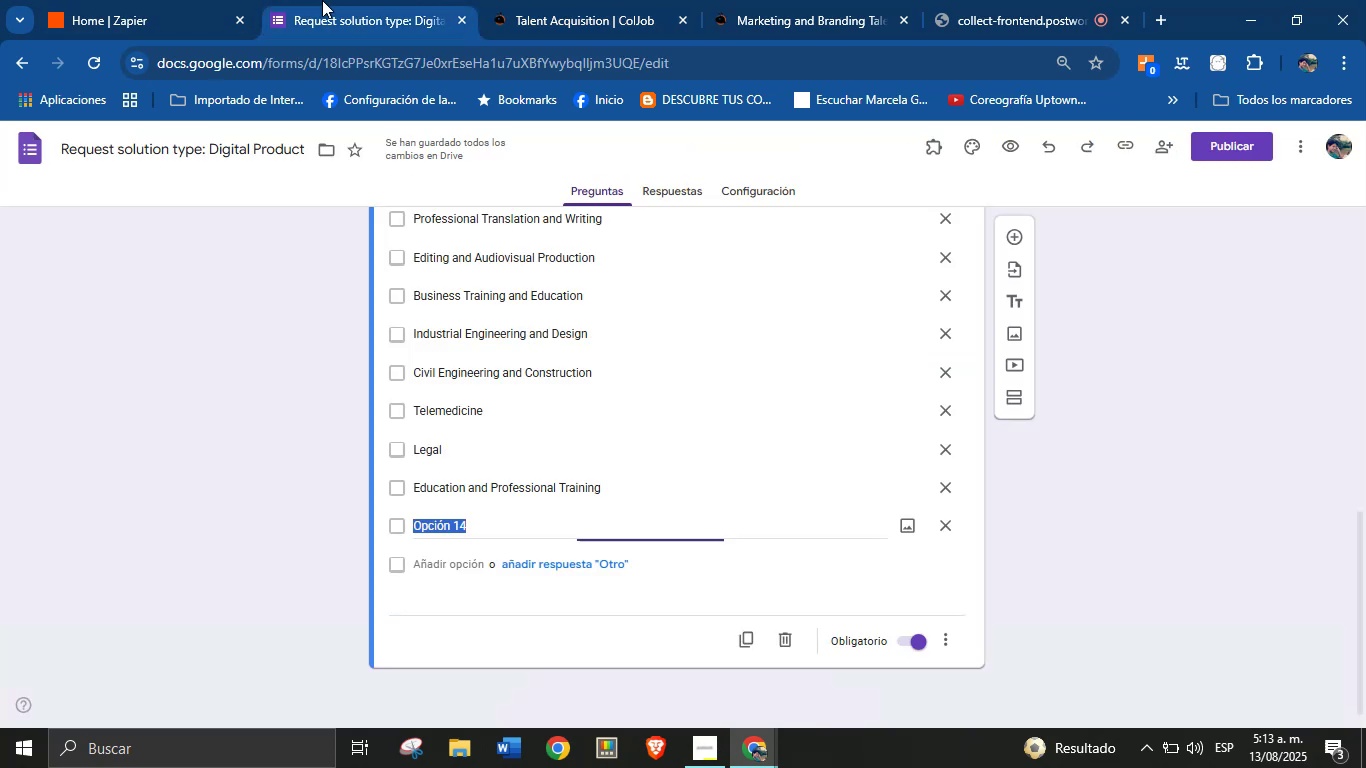 
key(Control+V)
 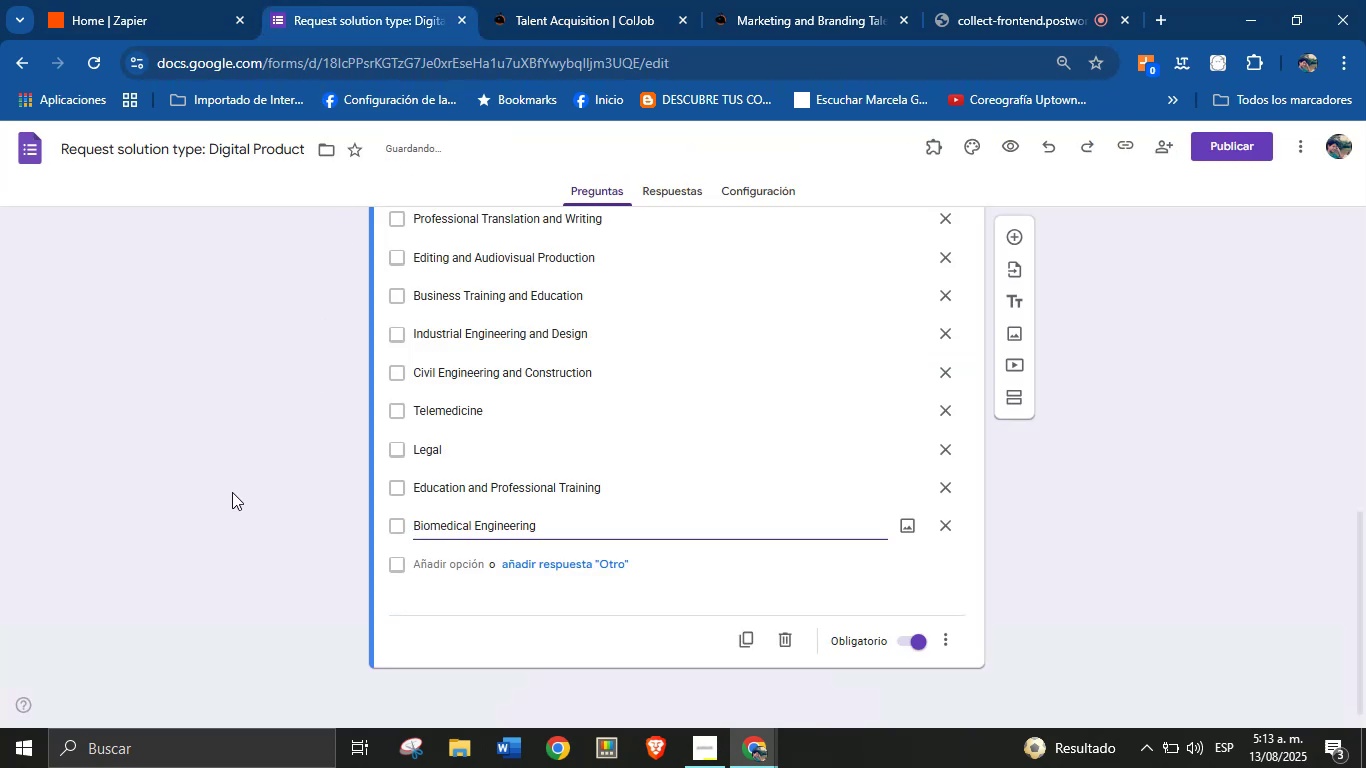 
left_click([227, 499])
 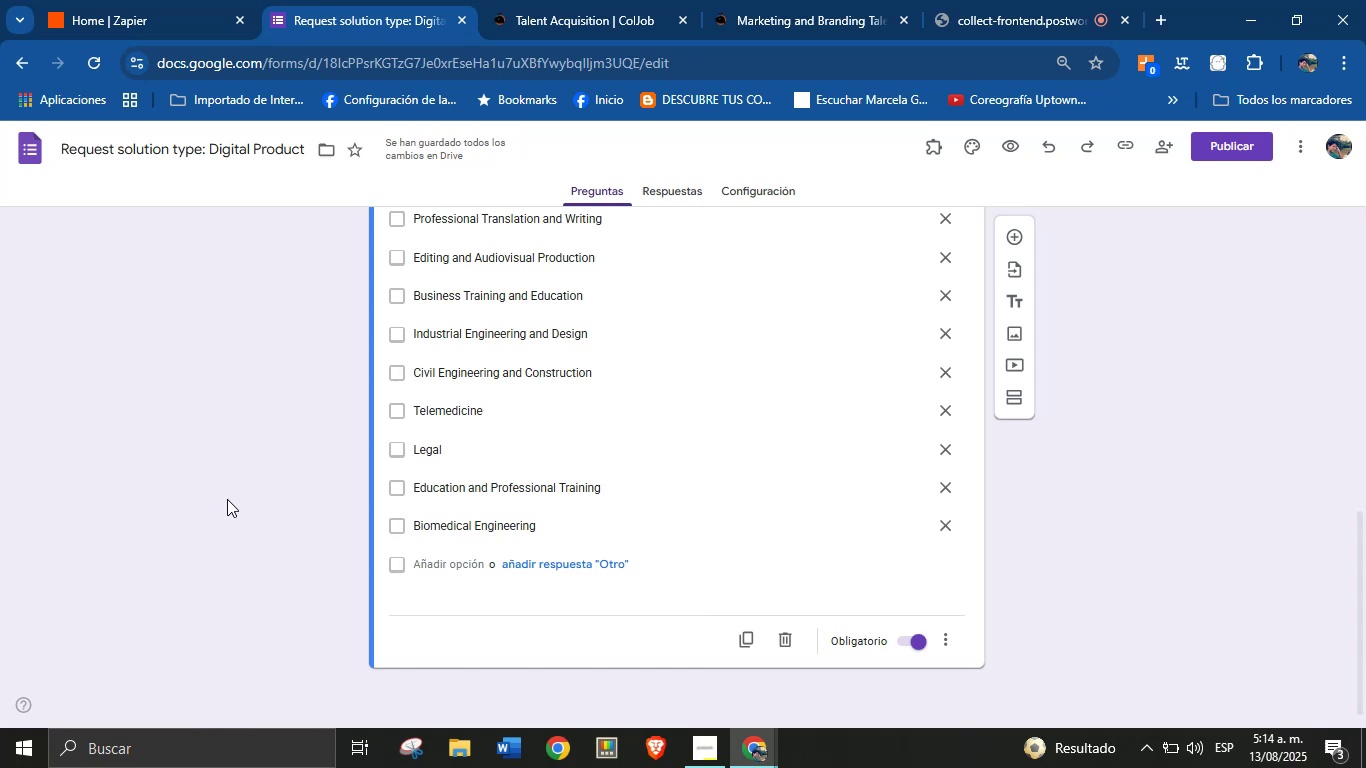 
wait(27.97)
 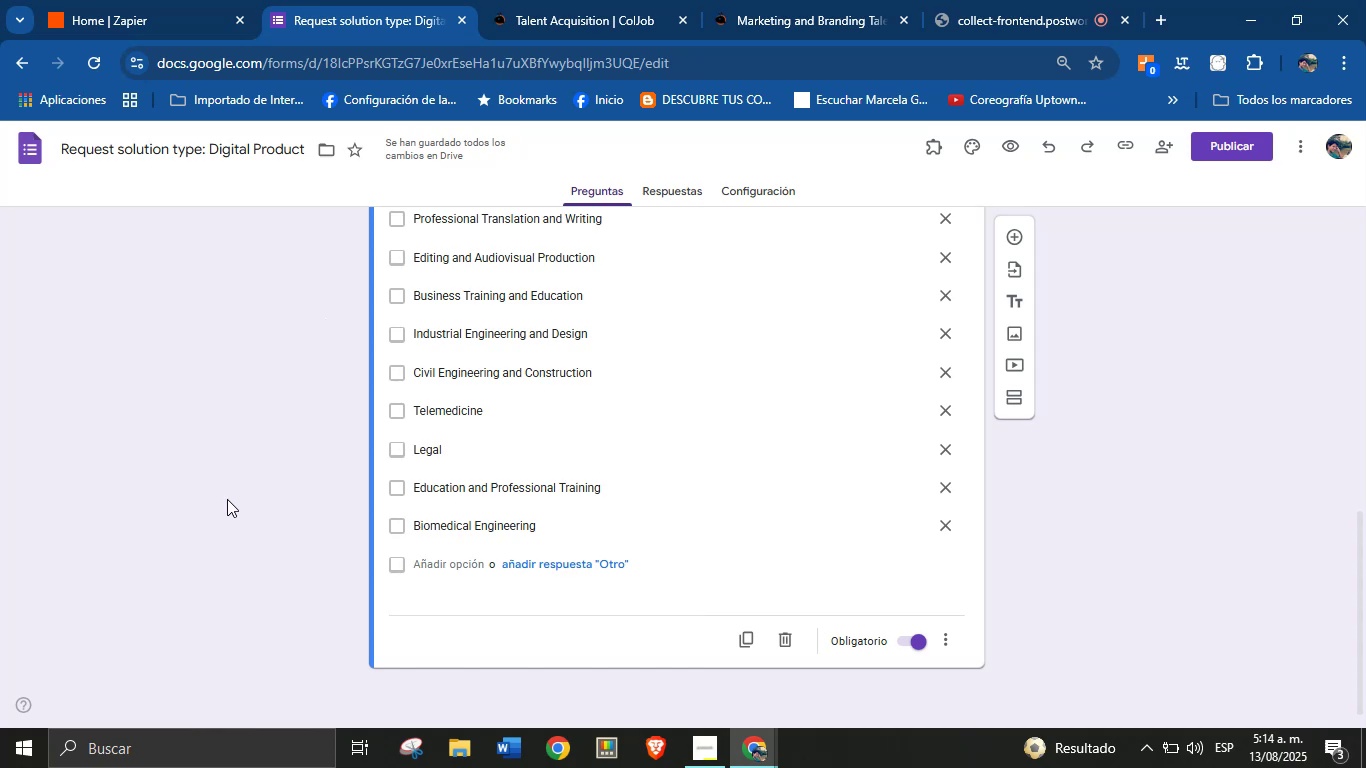 
left_click([1015, 236])
 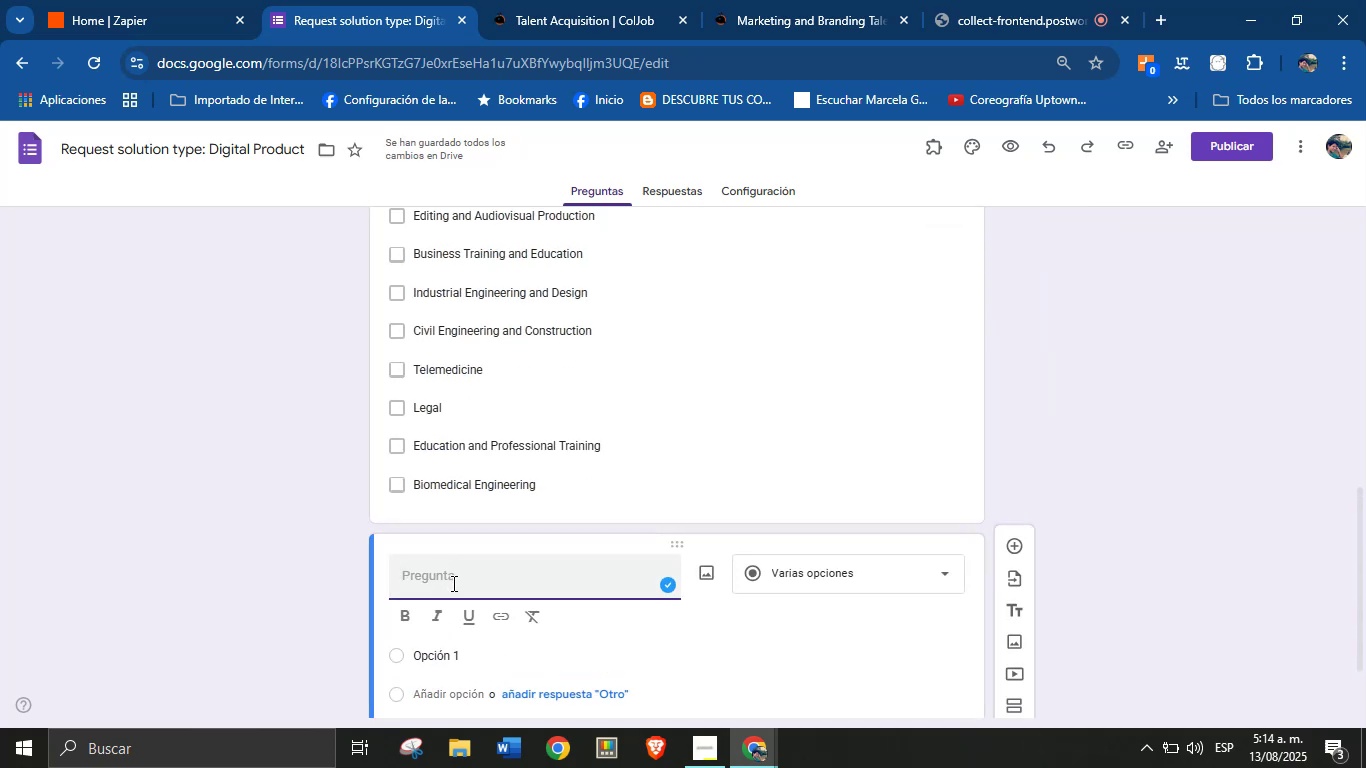 
type(Describe the product you e)
key(Backspace)
type(wanr)
 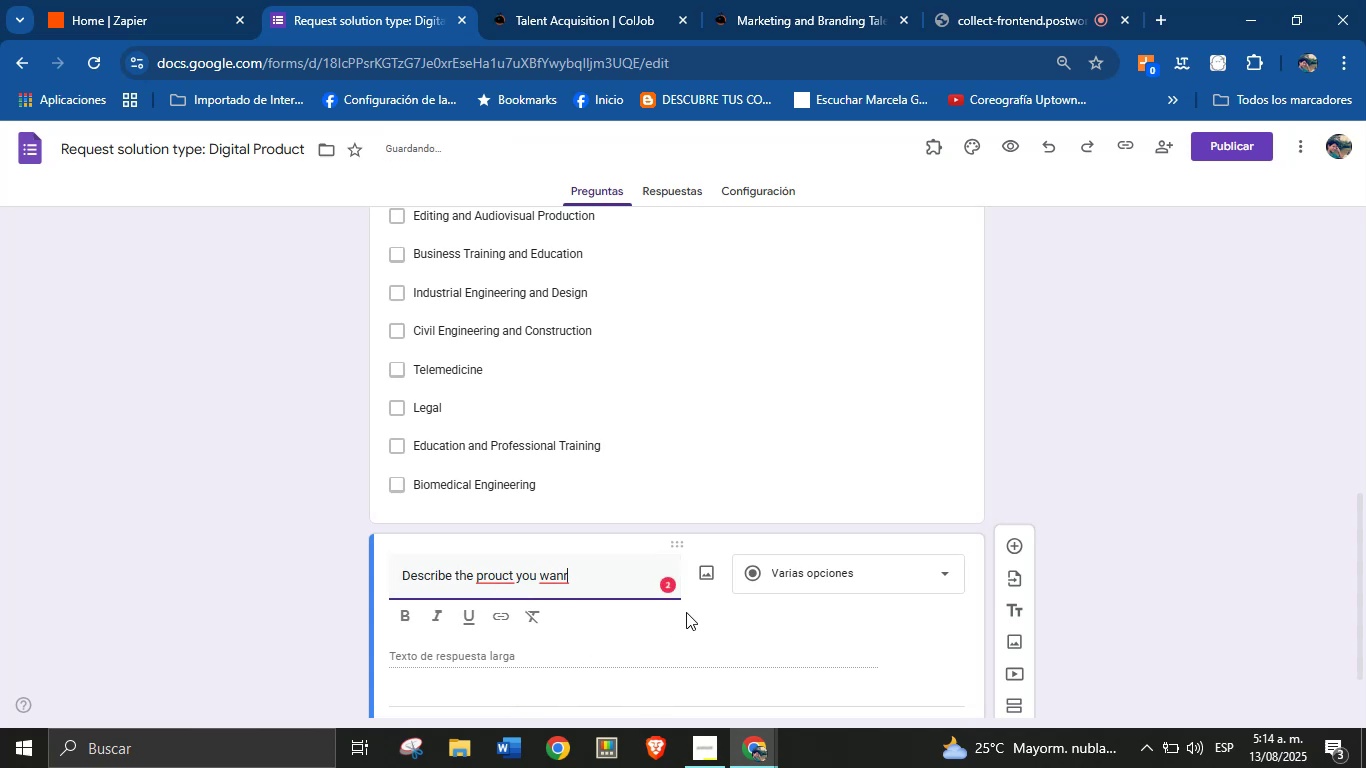 
key(Backspace)
 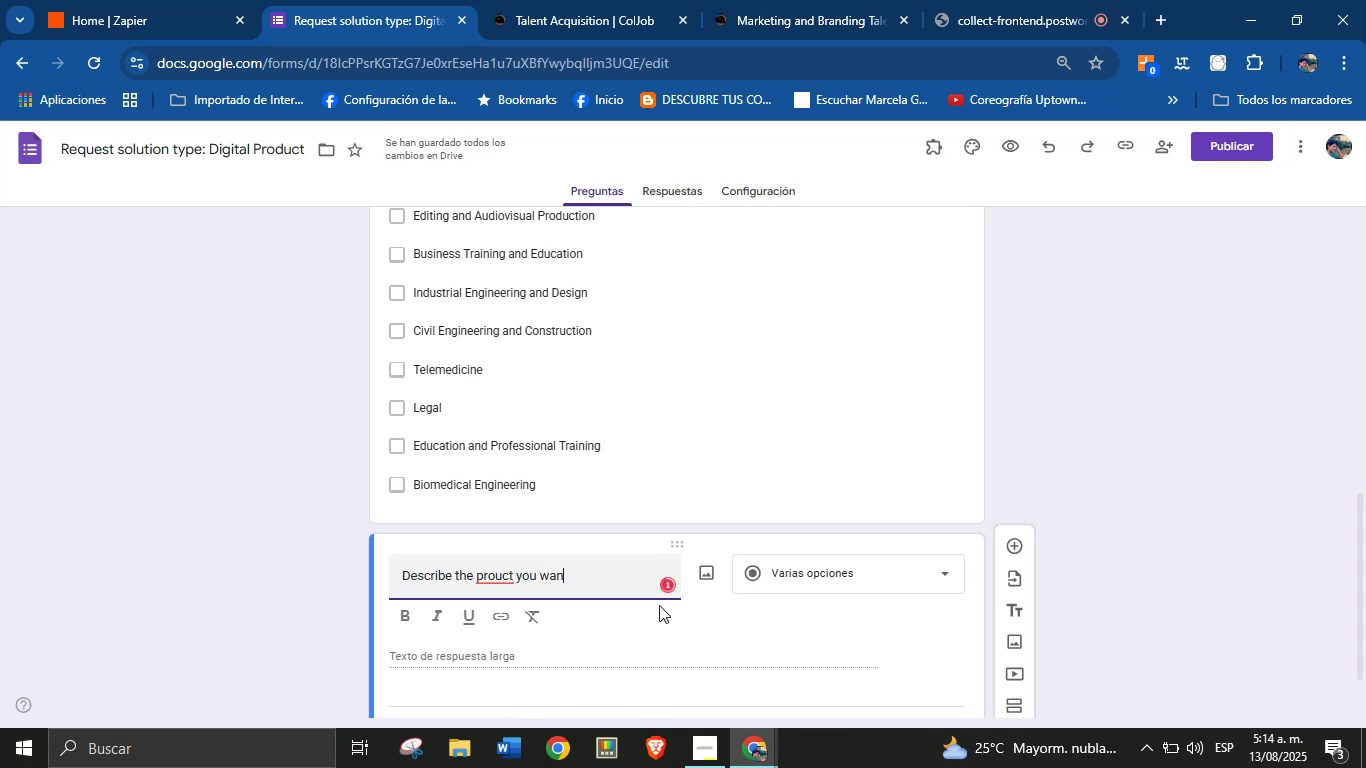 
key(T)
 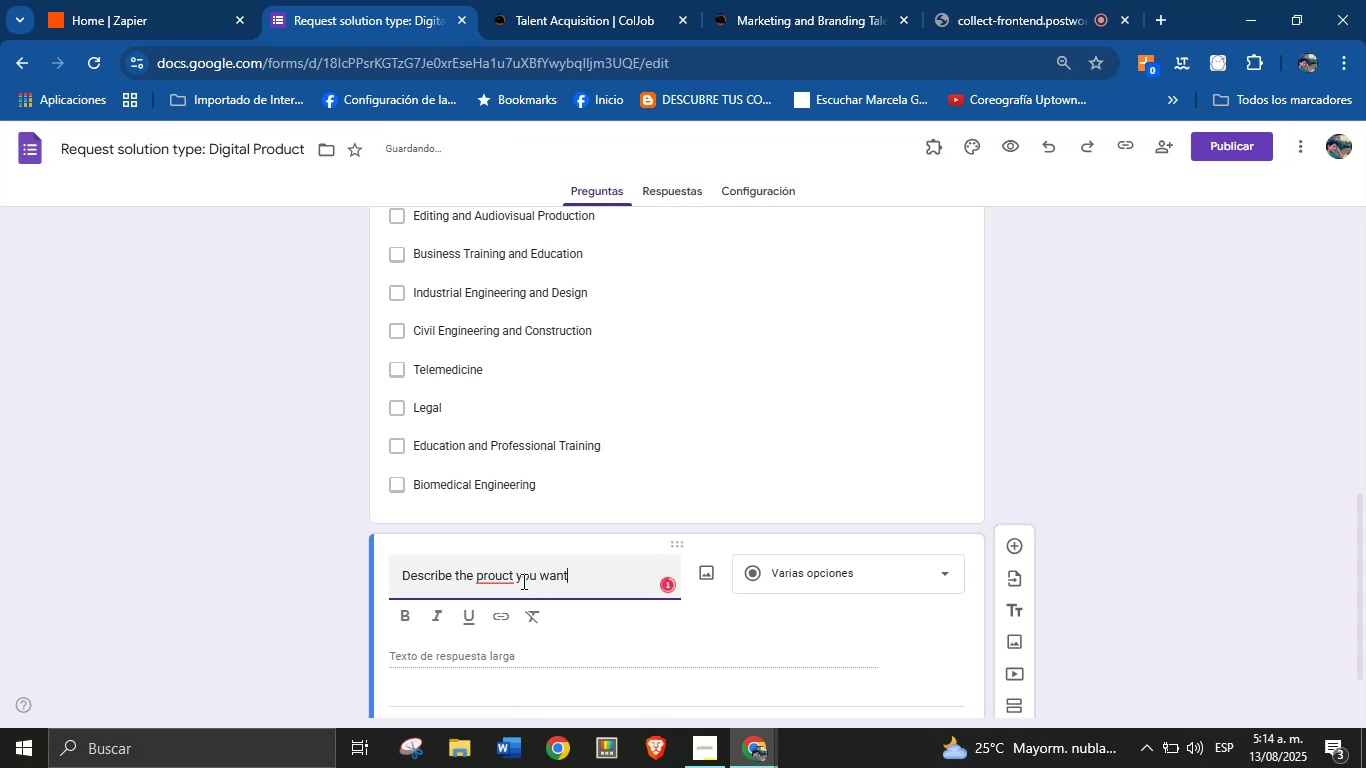 
left_click([503, 577])
 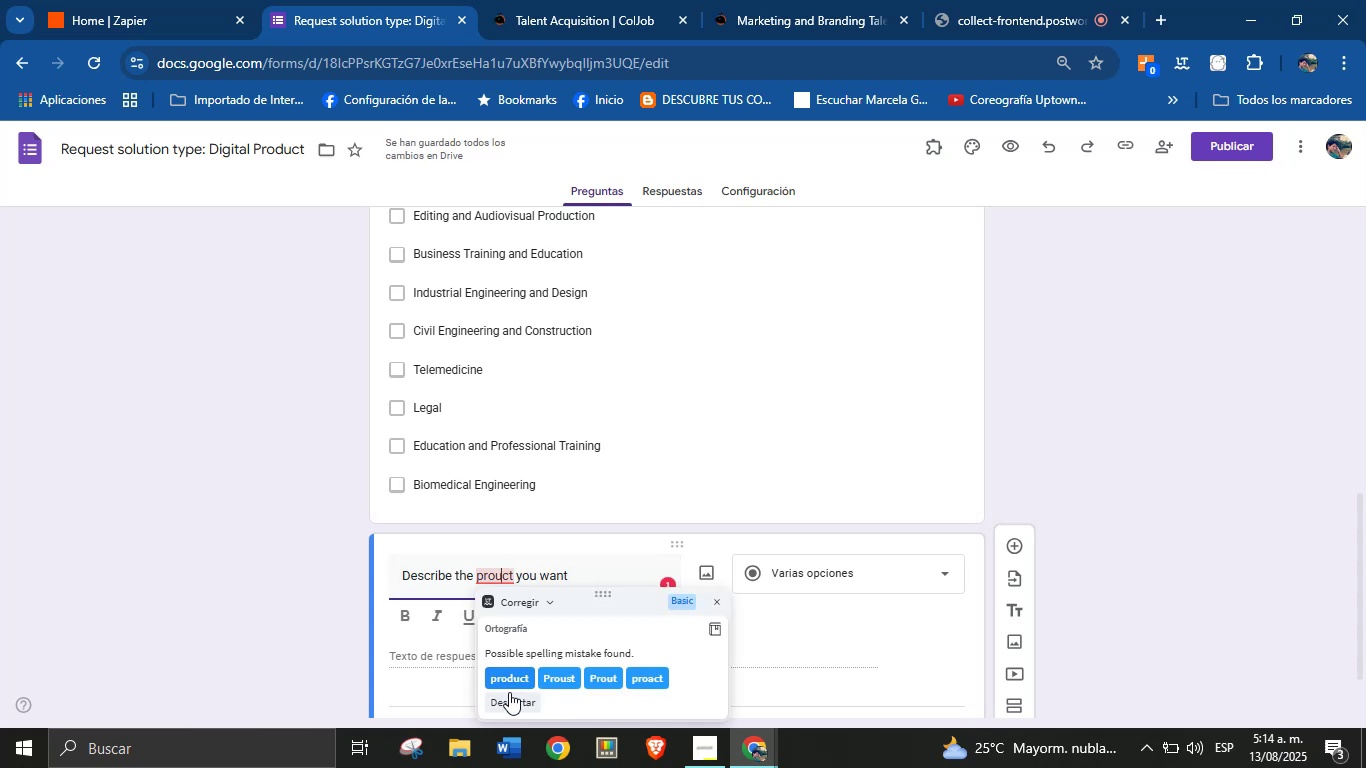 
left_click([511, 682])
 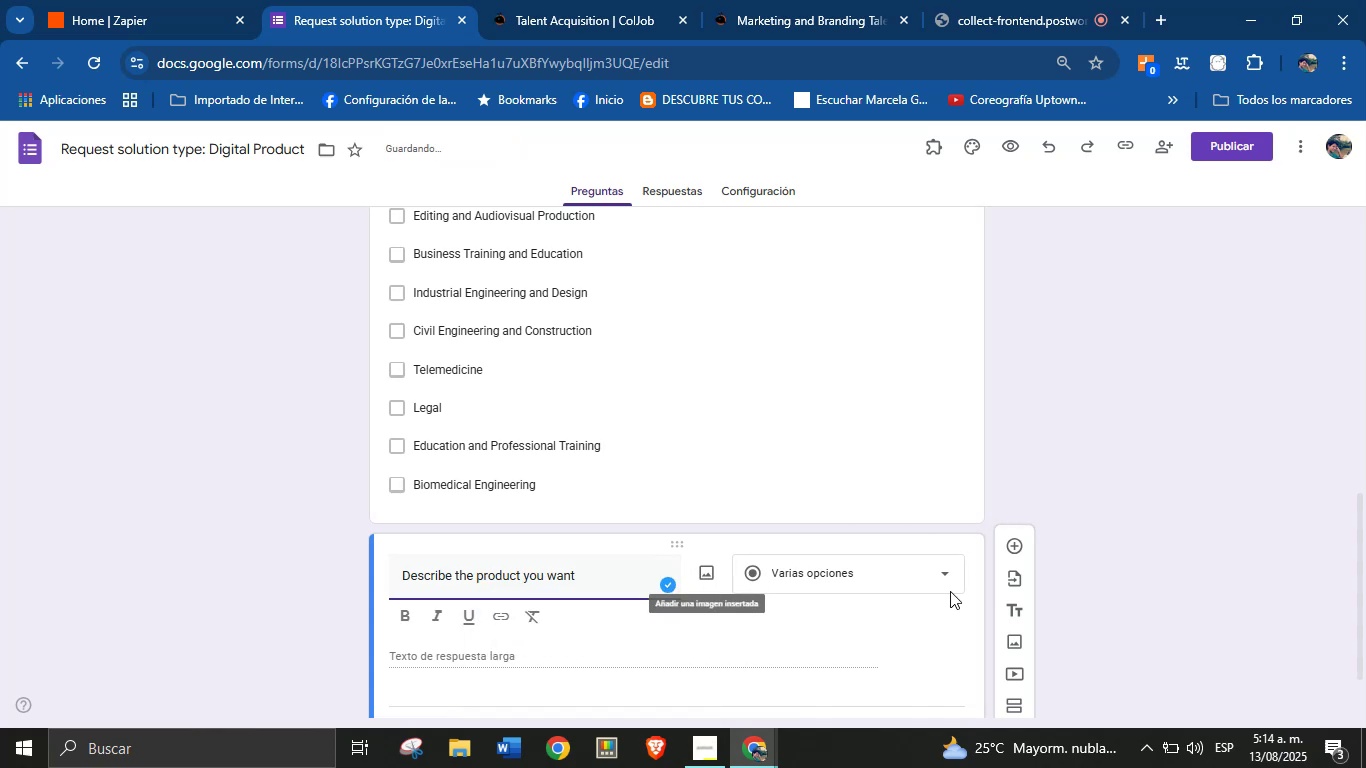 
left_click([912, 578])
 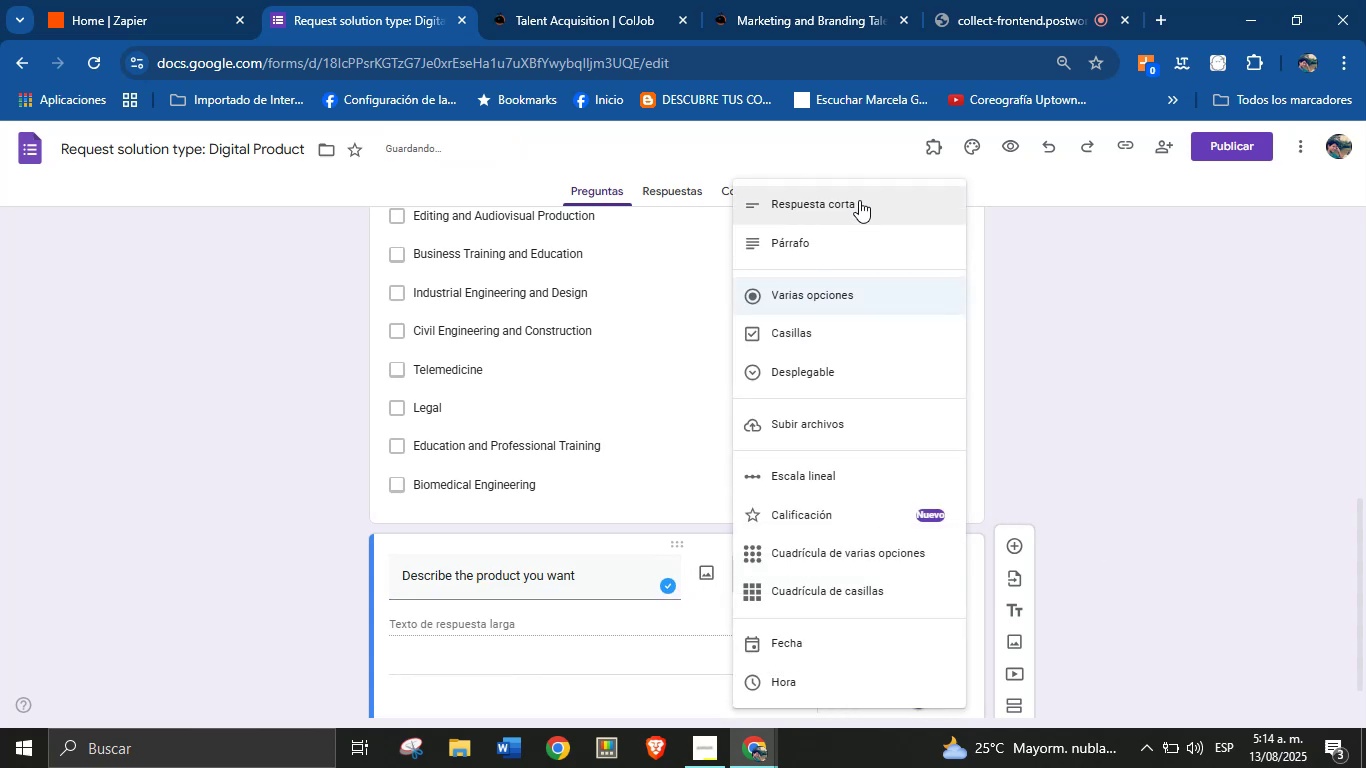 
left_click([857, 234])
 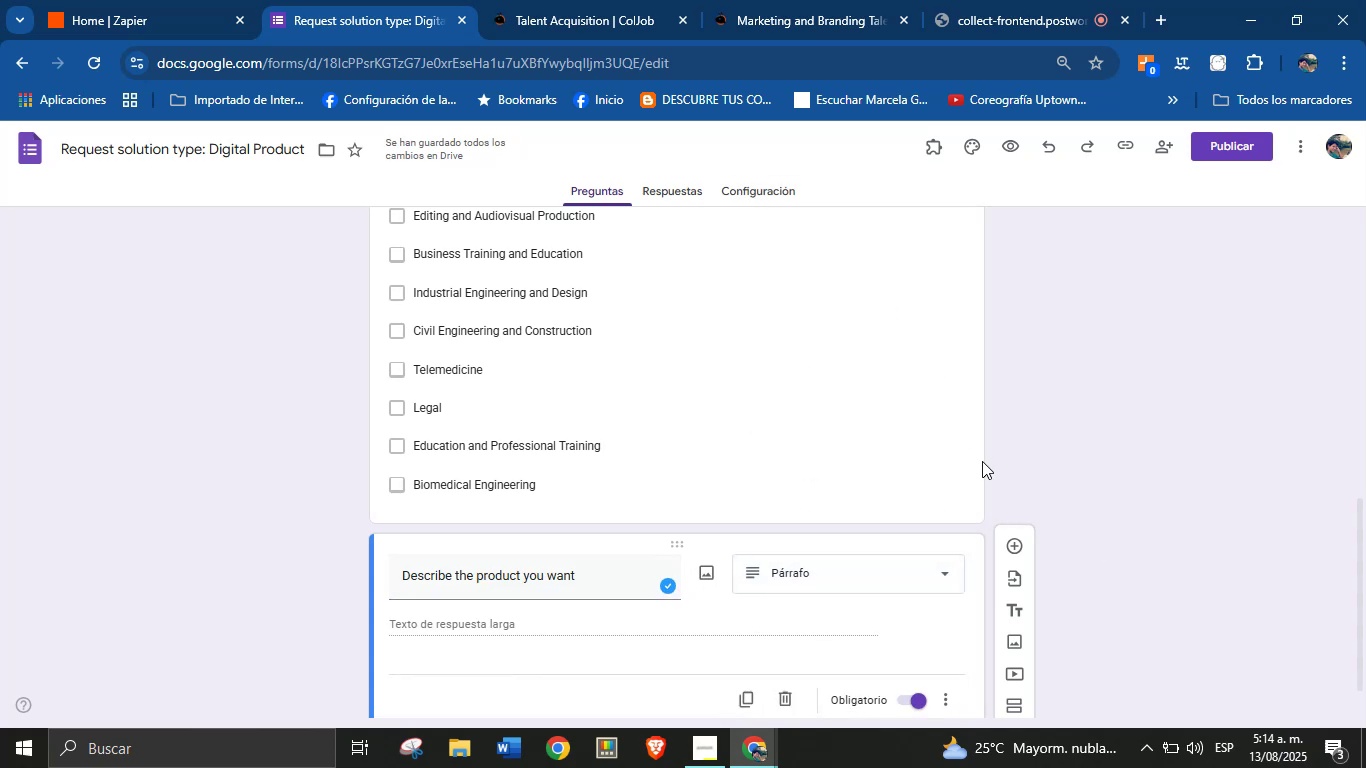 
scroll: coordinate [1040, 475], scroll_direction: down, amount: 3.0
 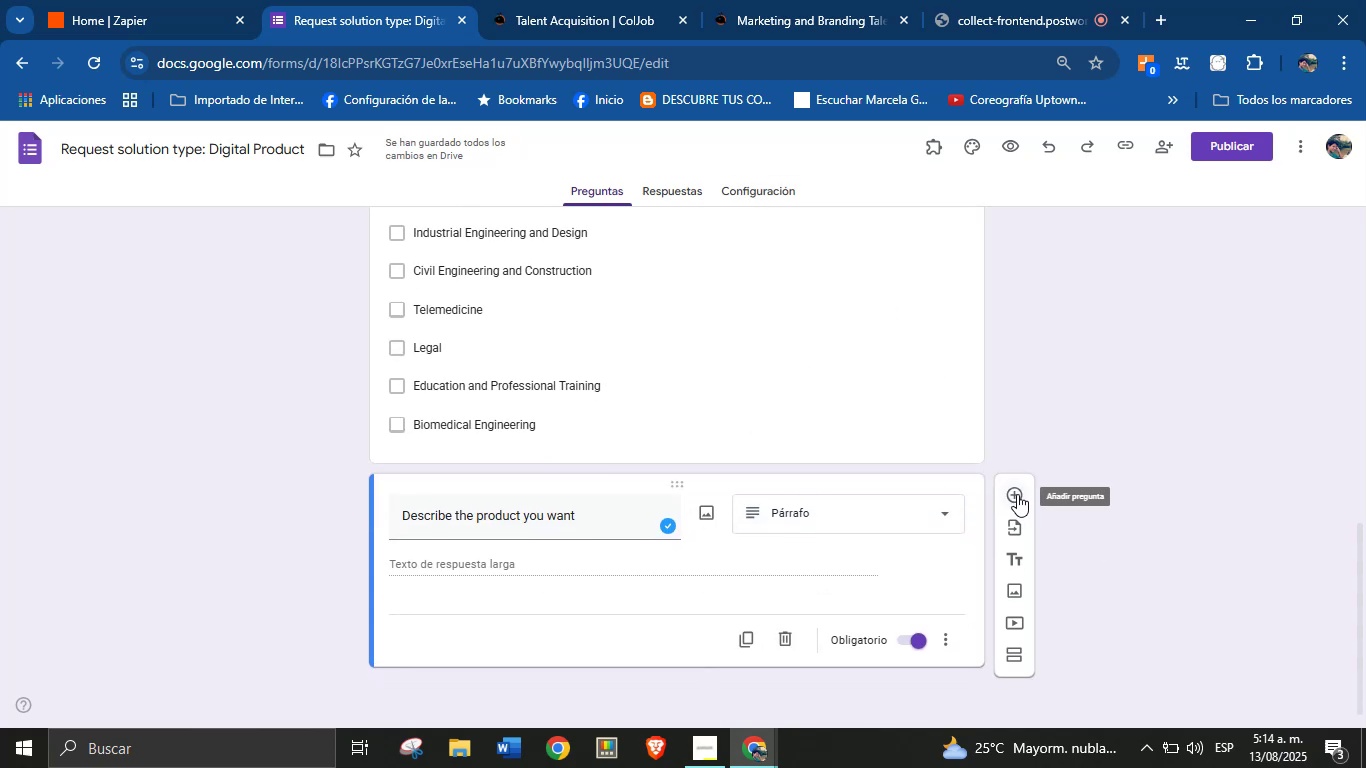 
left_click([1017, 494])
 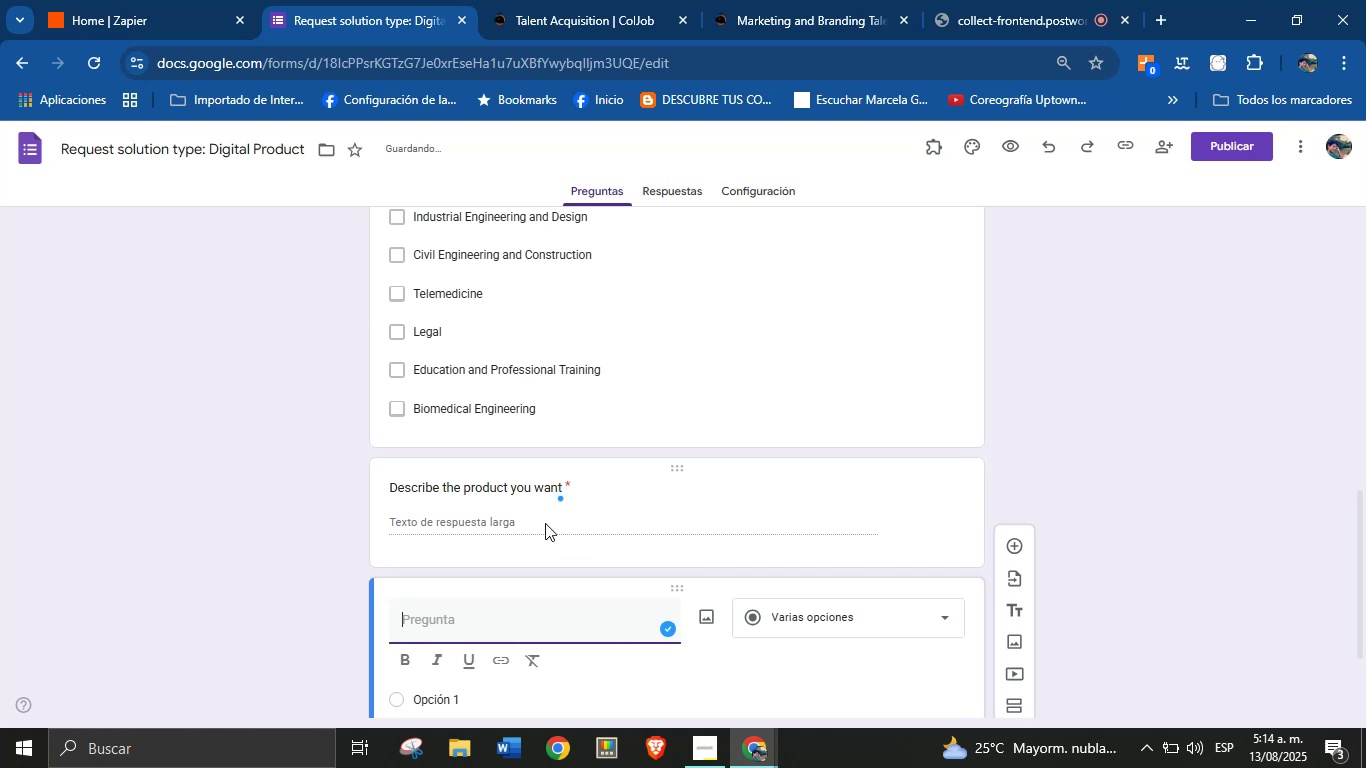 
scroll: coordinate [86, 522], scroll_direction: down, amount: 2.0
 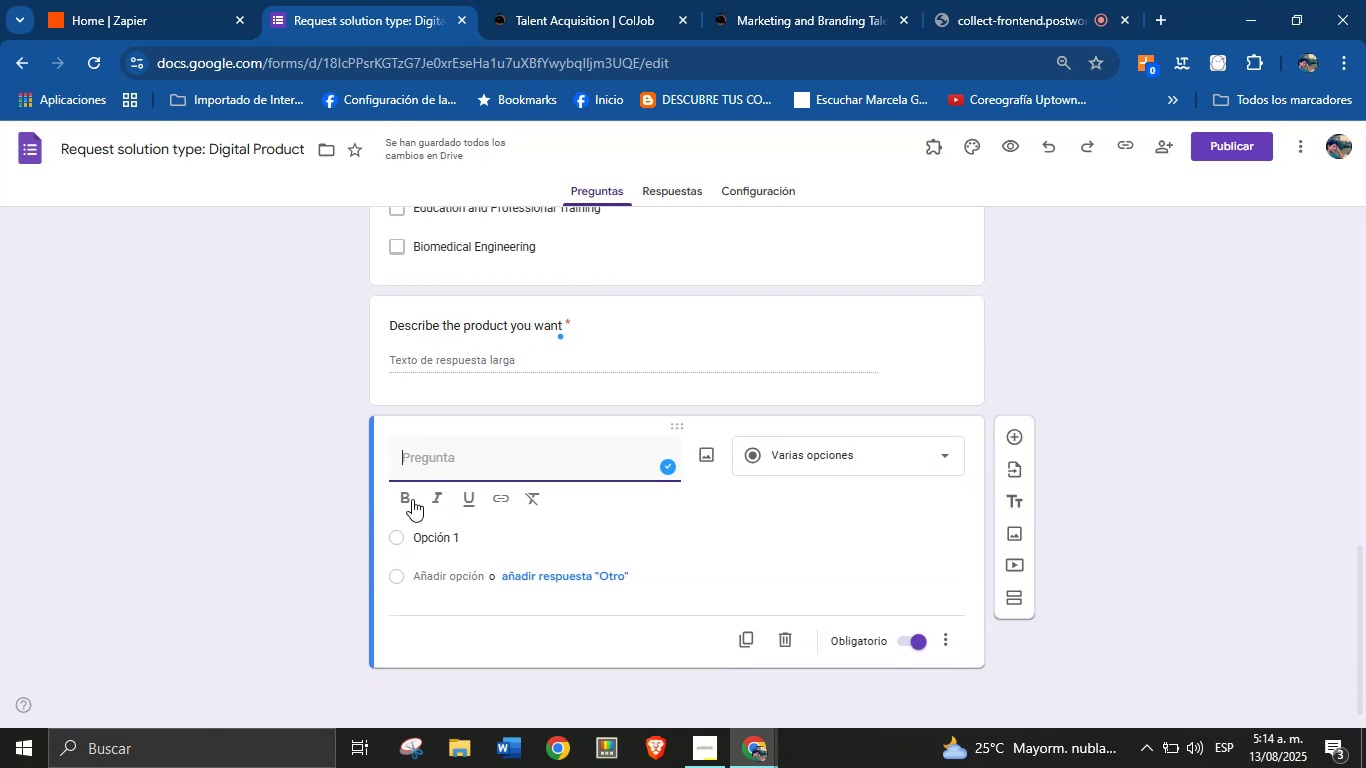 
wait(7.48)
 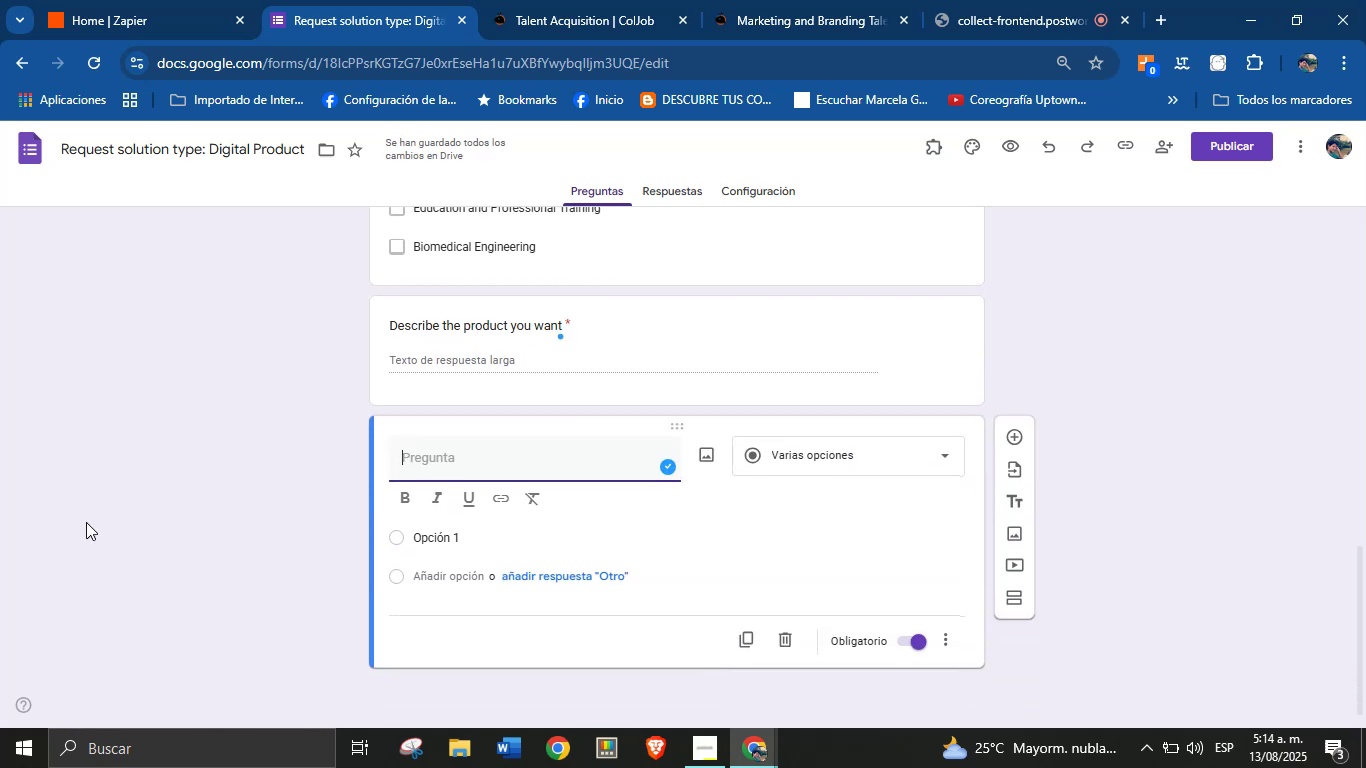 
left_click([766, 457])
 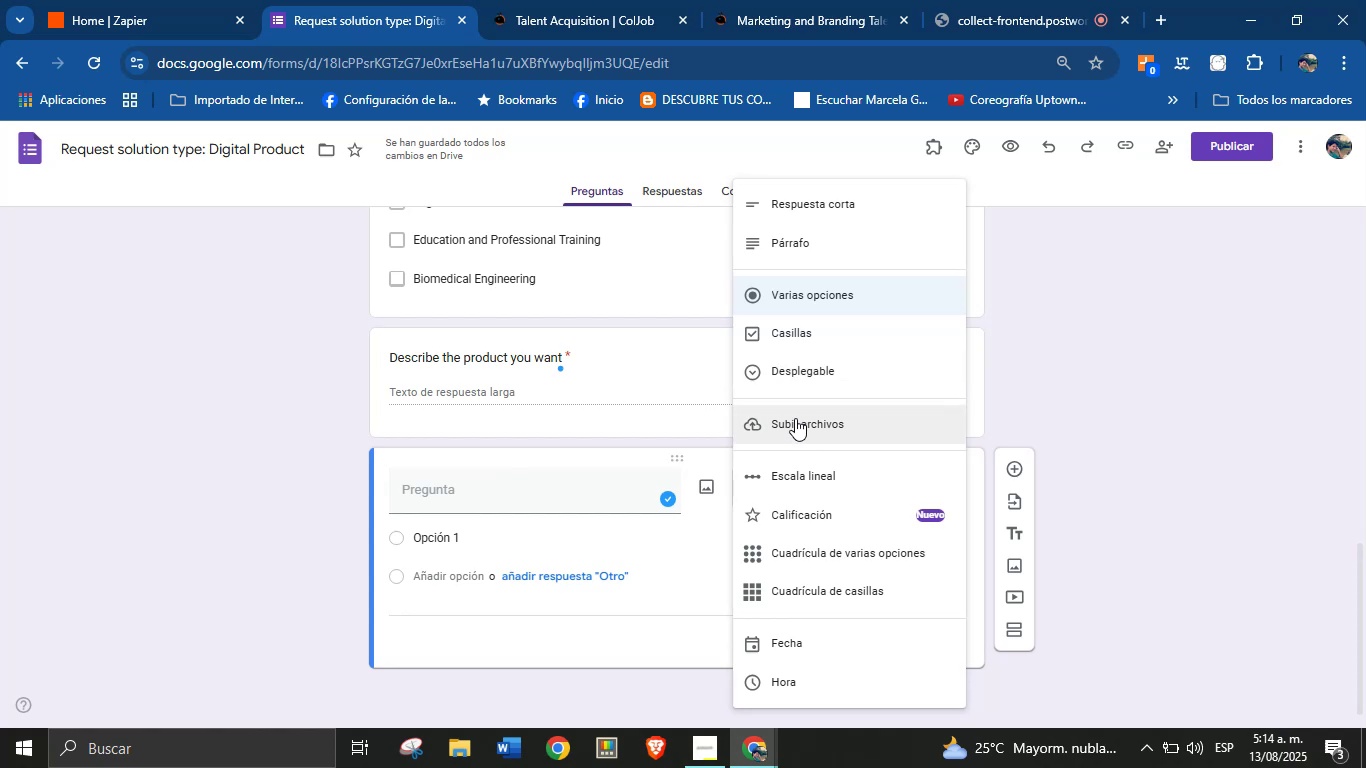 
left_click([796, 421])
 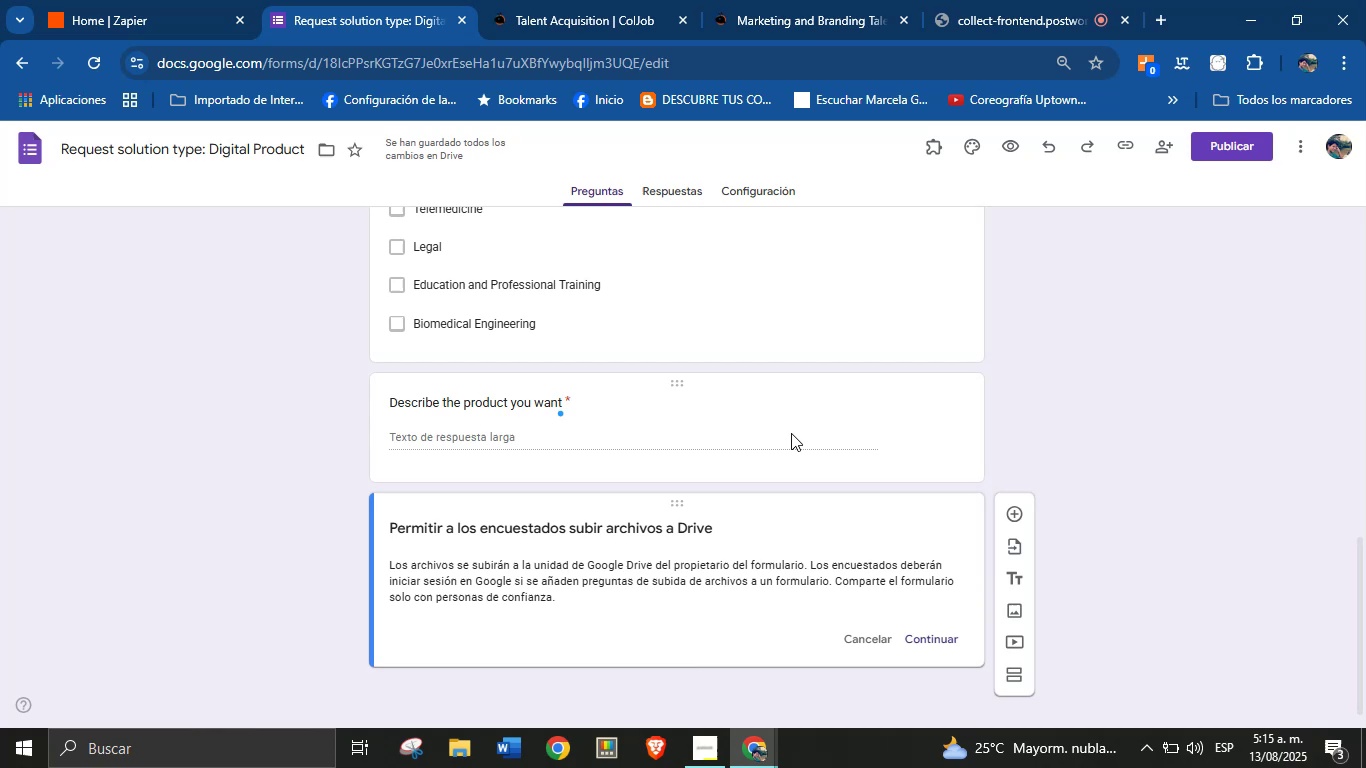 
wait(14.05)
 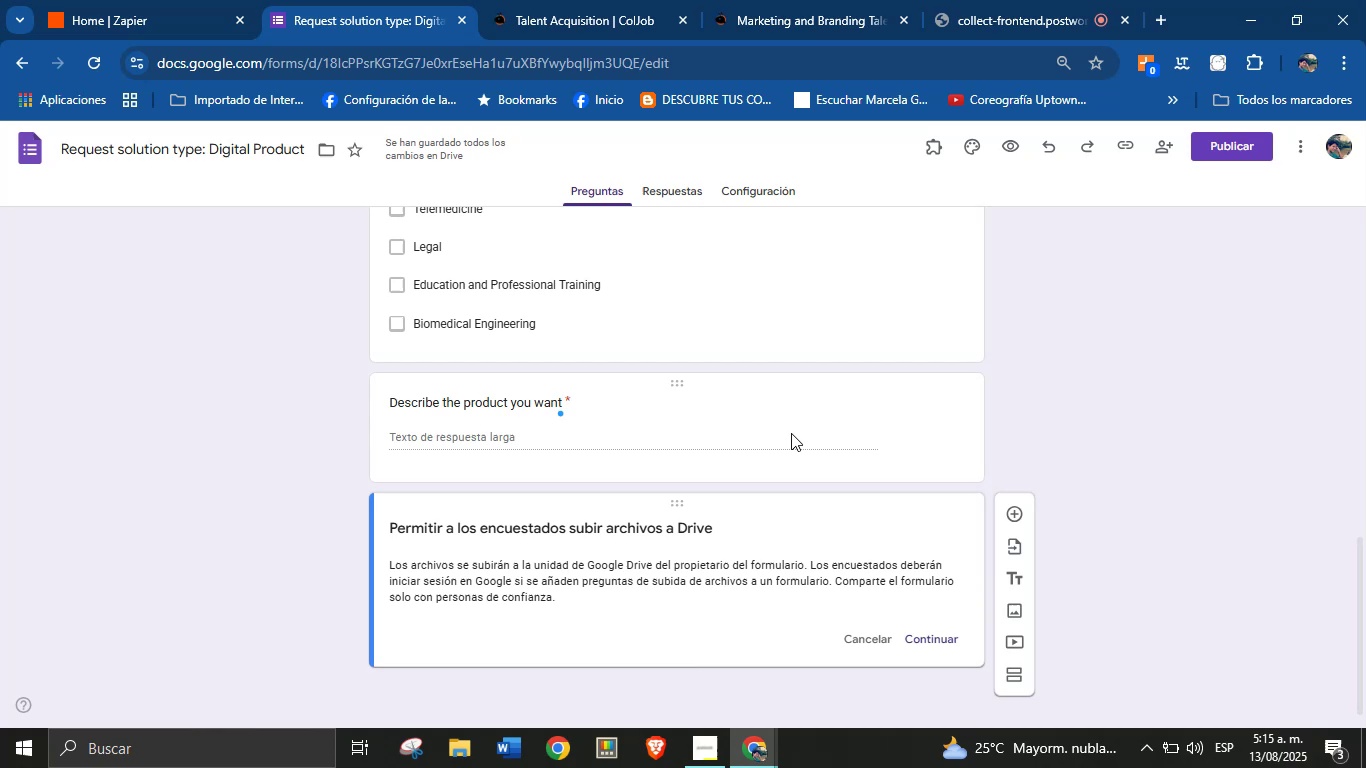 
left_click([886, 533])
 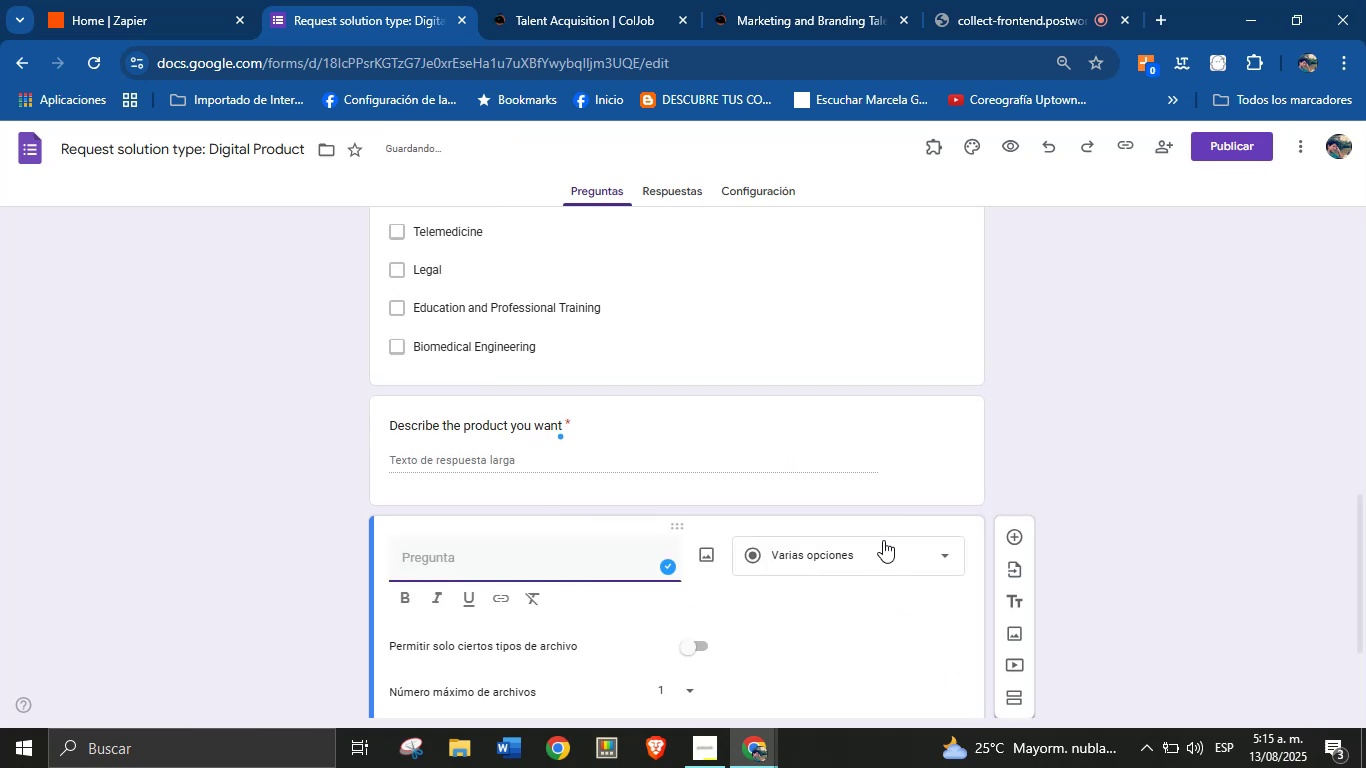 
double_click([883, 541])
 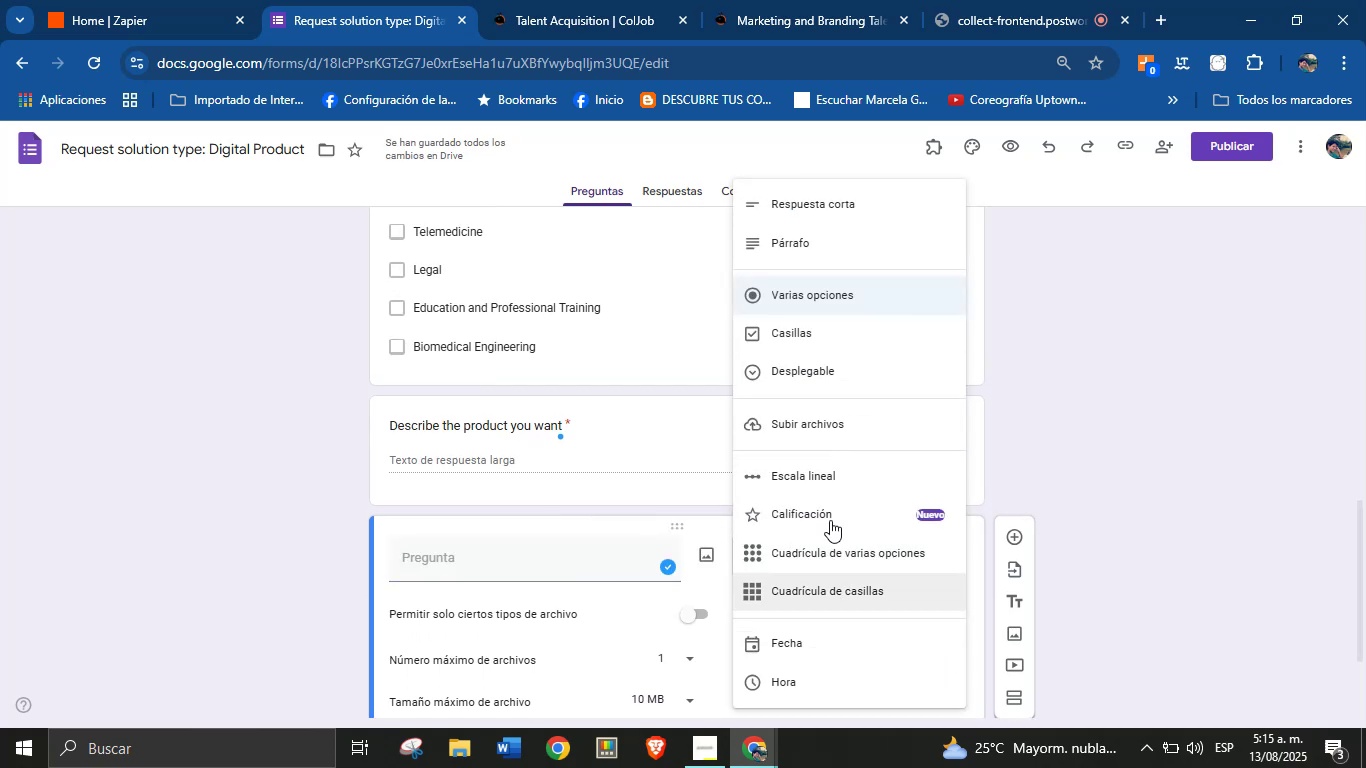 
left_click([833, 414])
 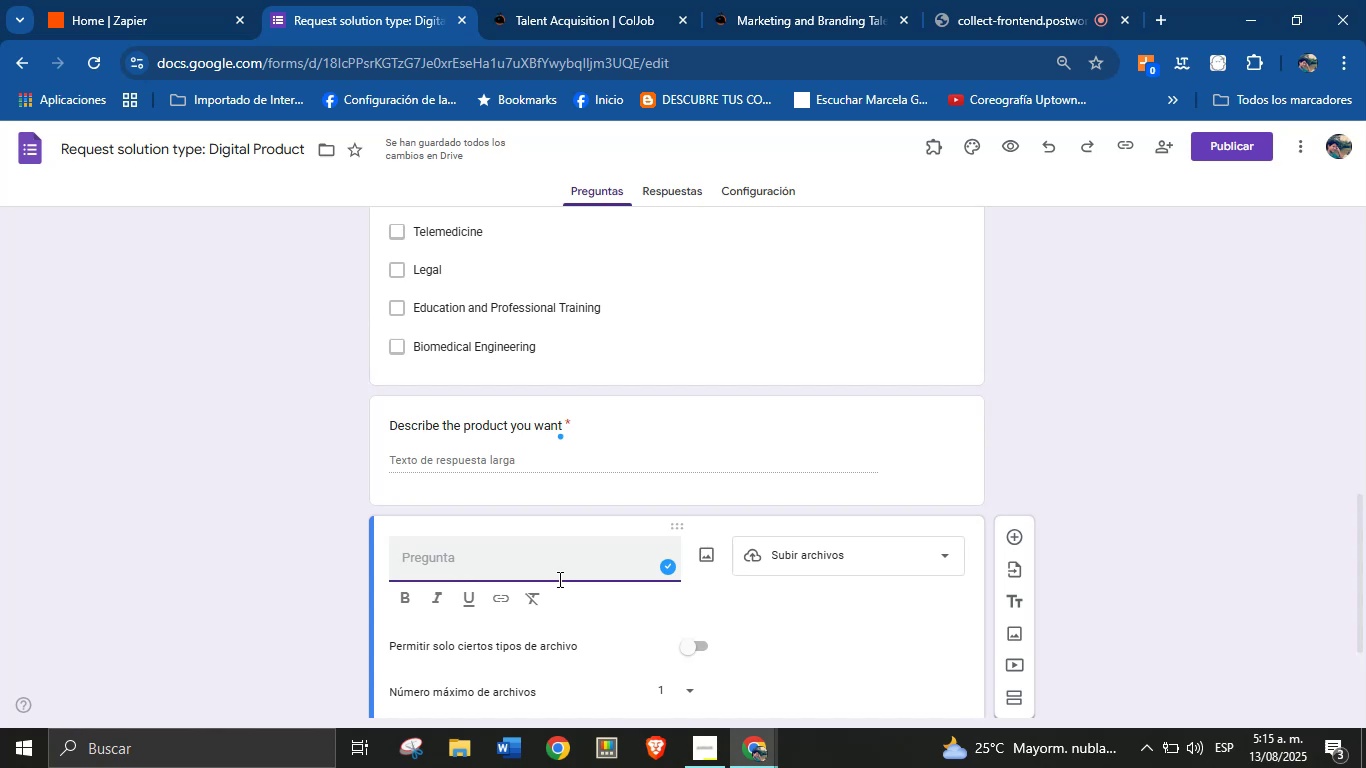 
type(Need to upload files{)
 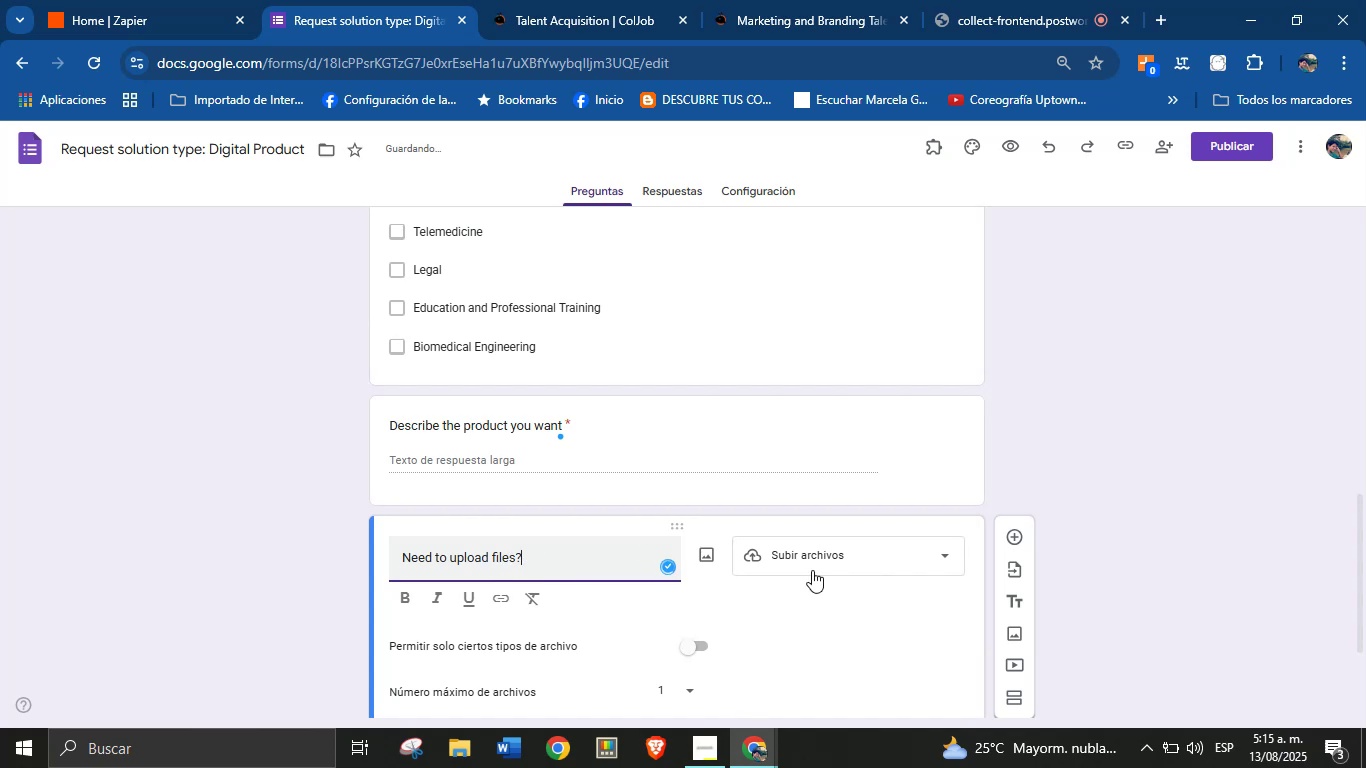 
scroll: coordinate [1055, 451], scroll_direction: down, amount: 2.0
 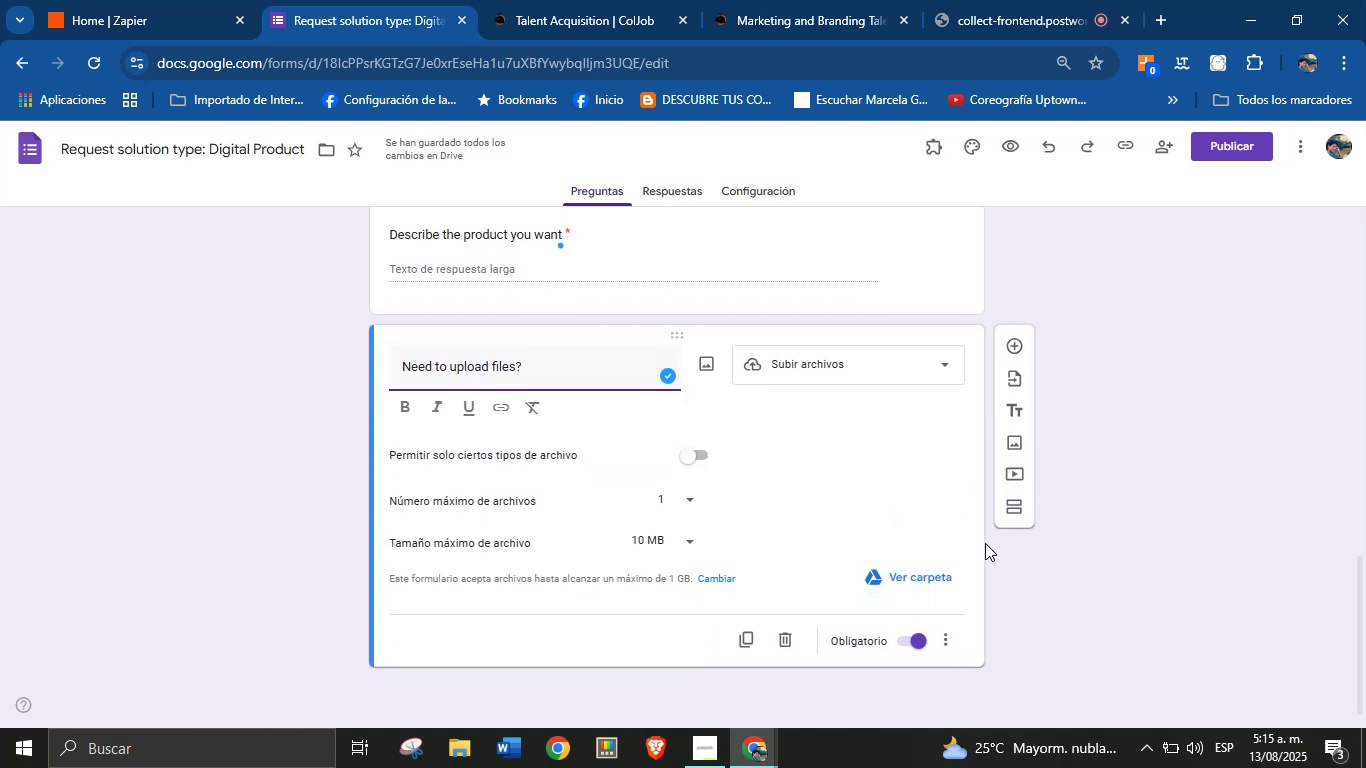 
wait(5.13)
 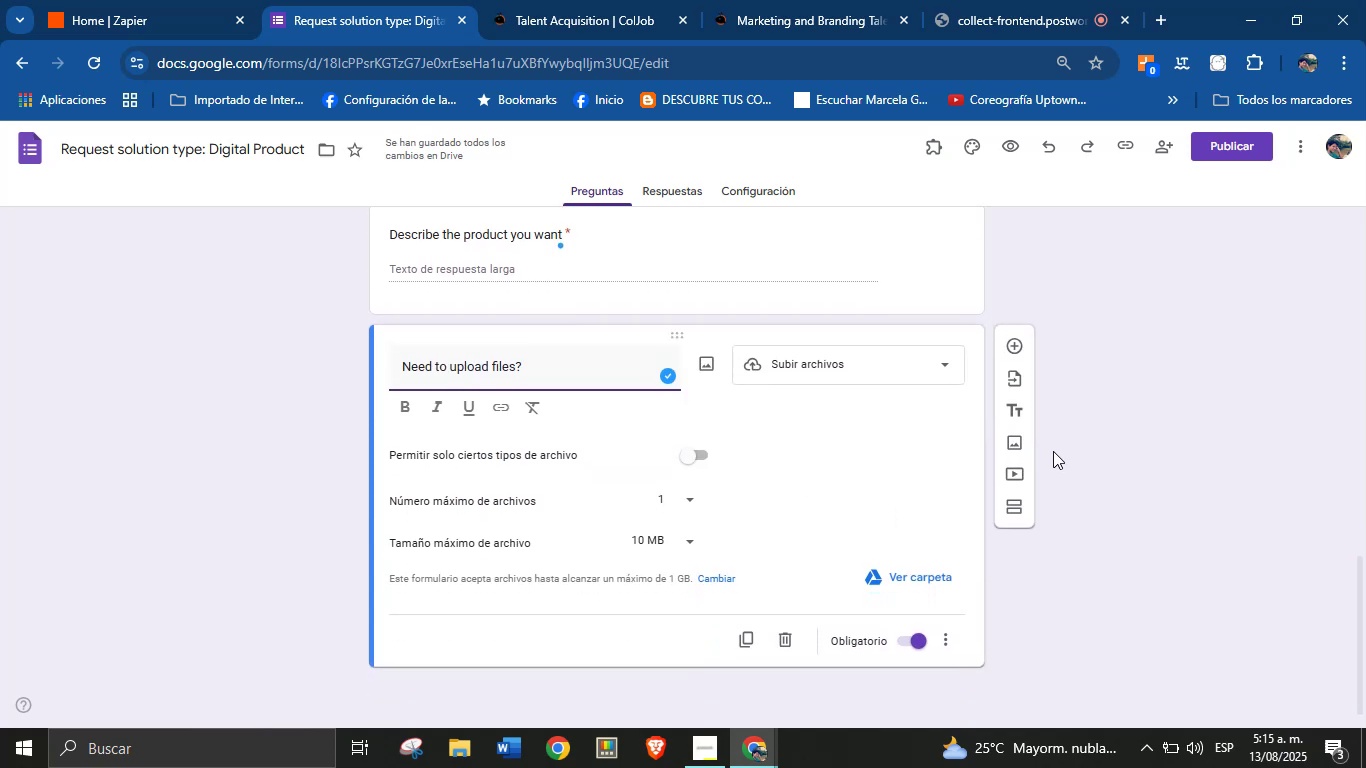 
left_click([693, 506])
 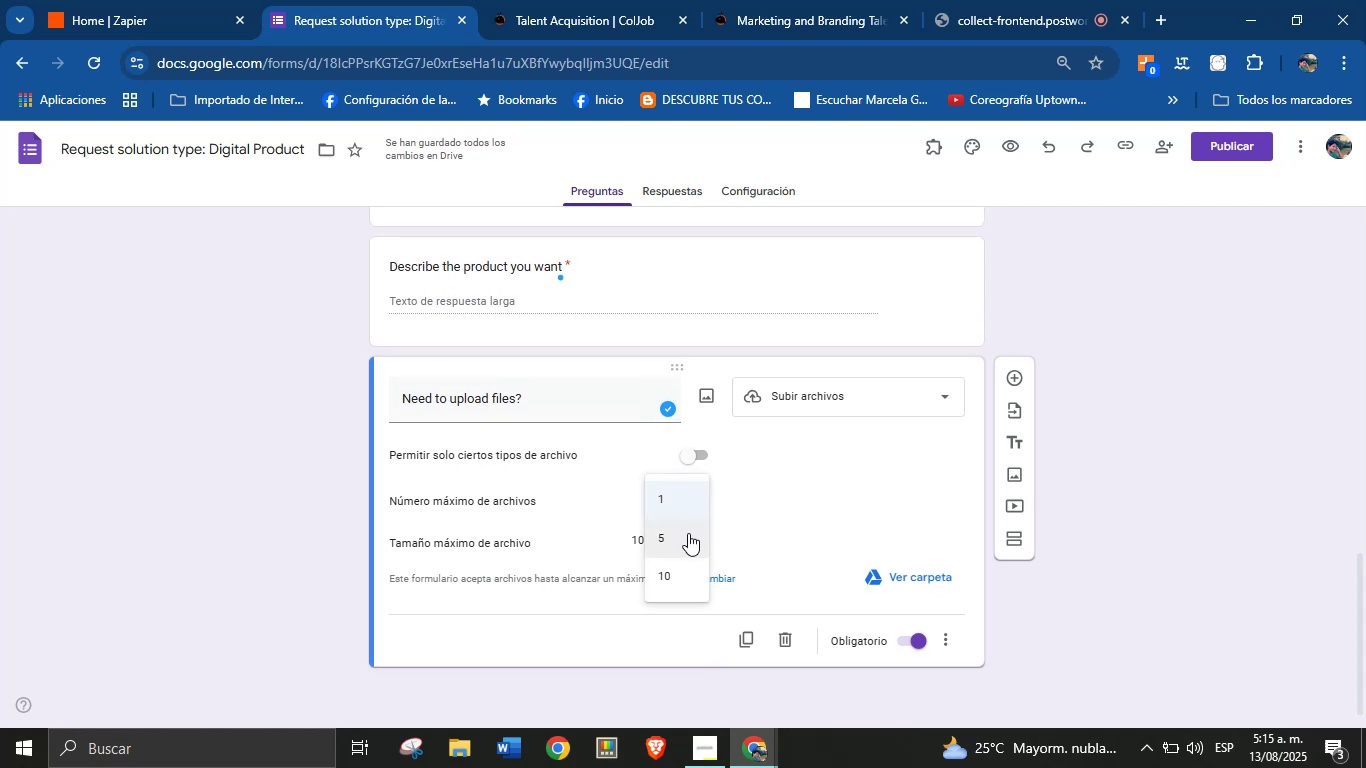 
left_click([686, 537])
 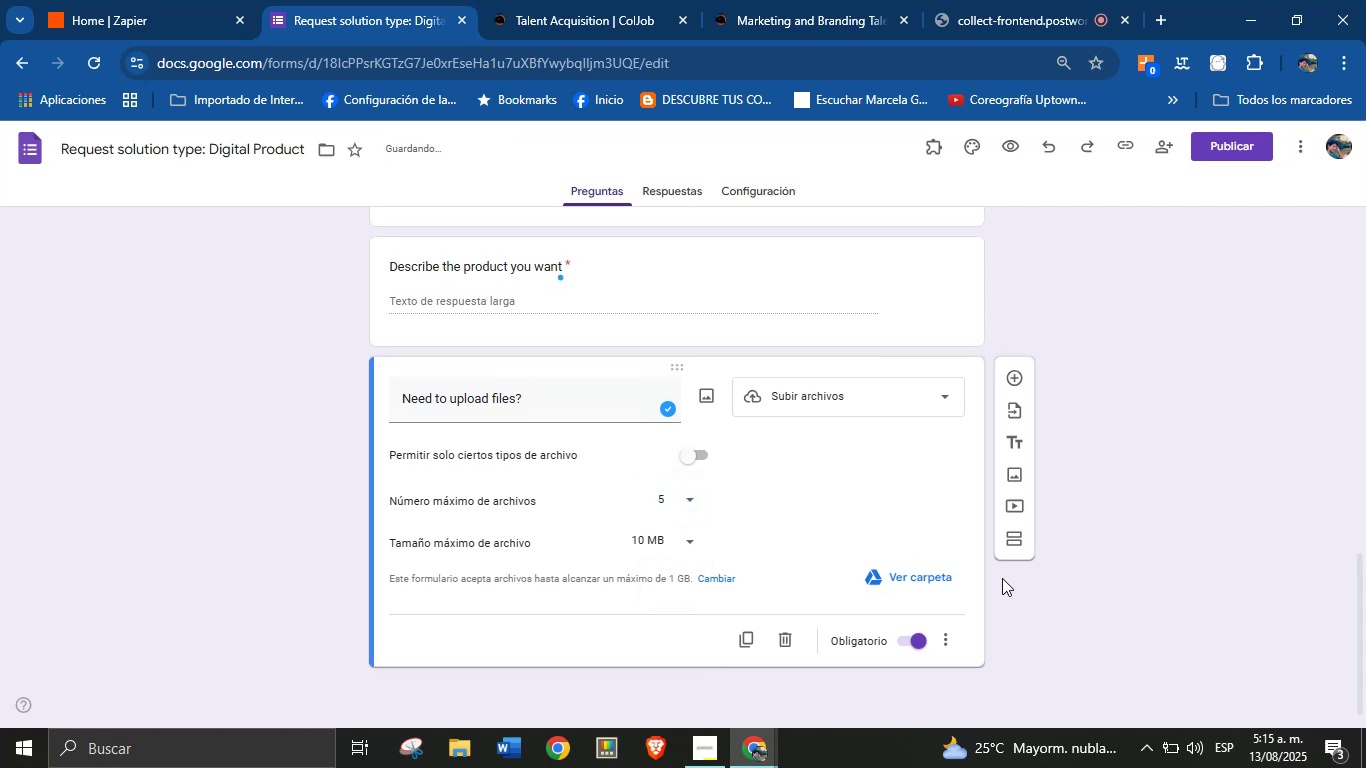 
left_click([1007, 587])
 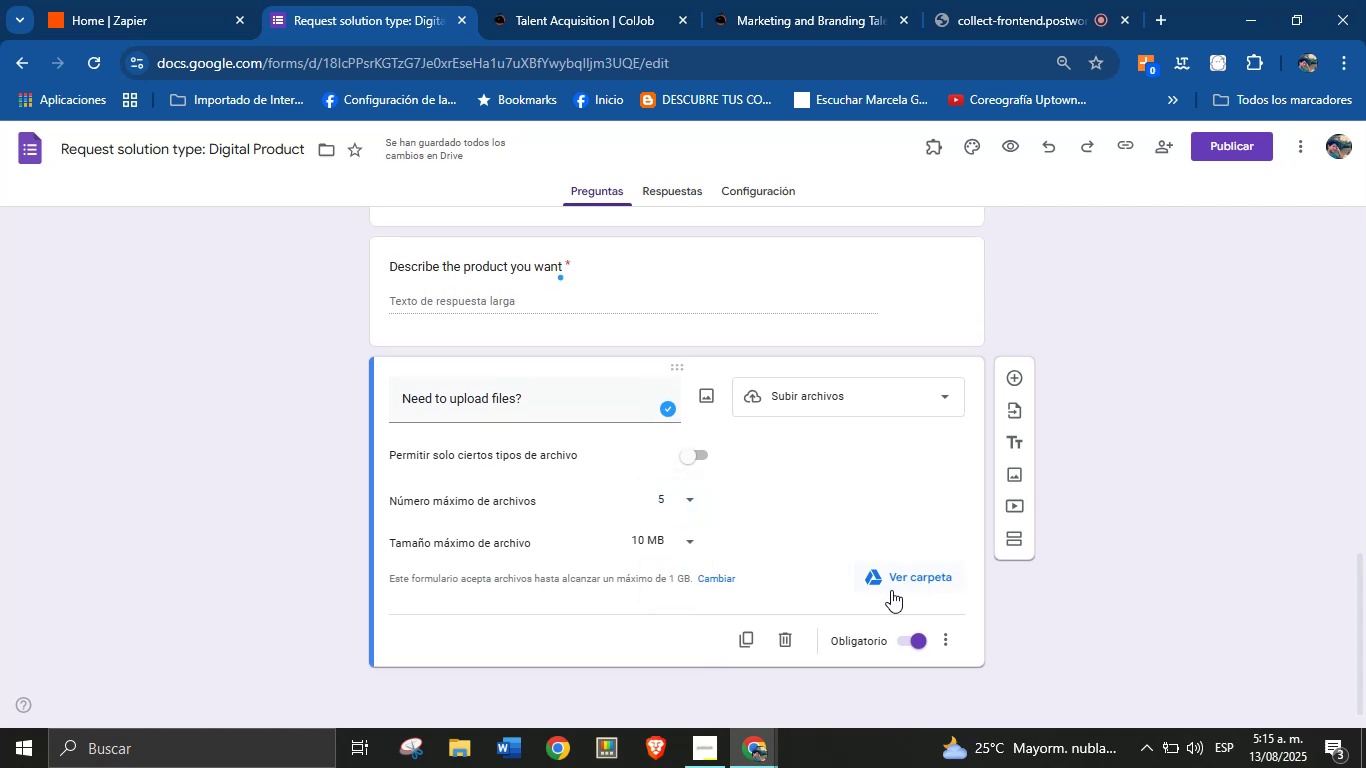 
left_click([1060, 598])
 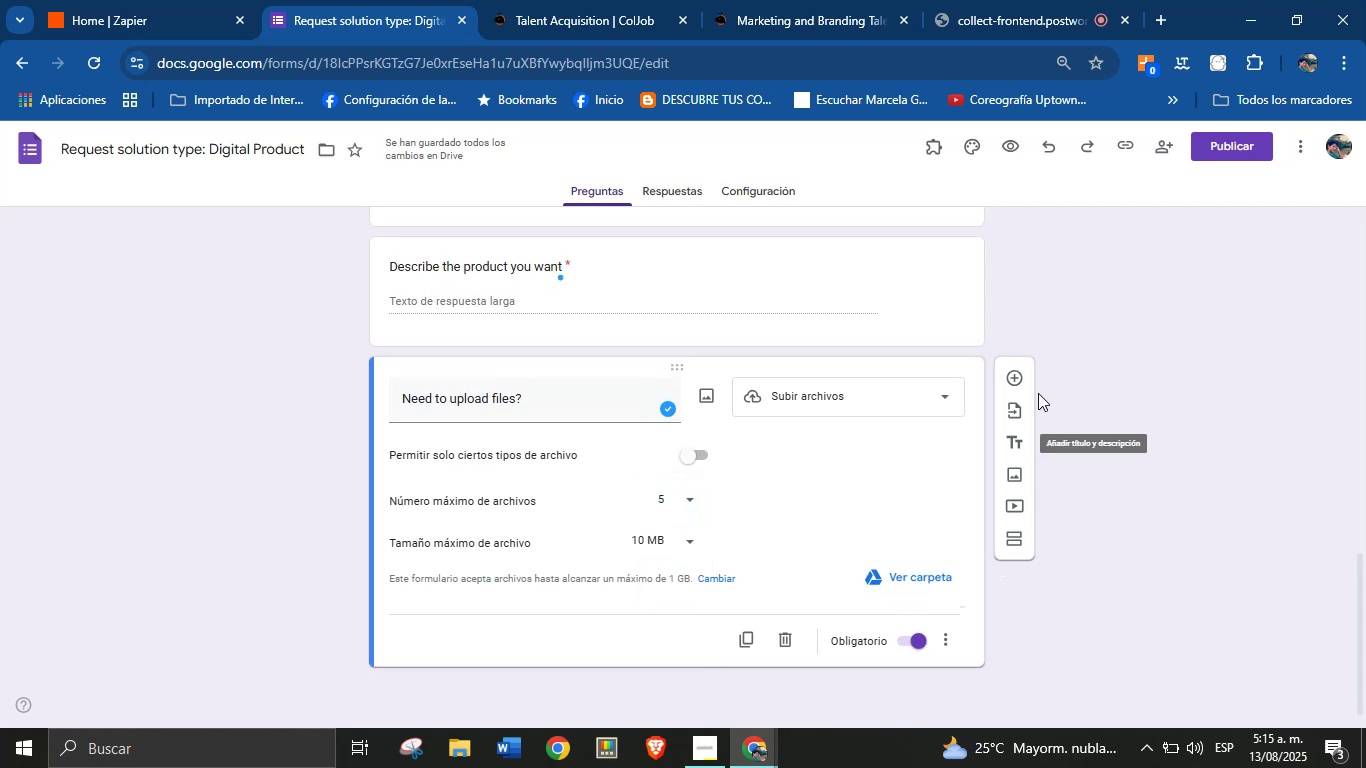 
left_click([1015, 378])
 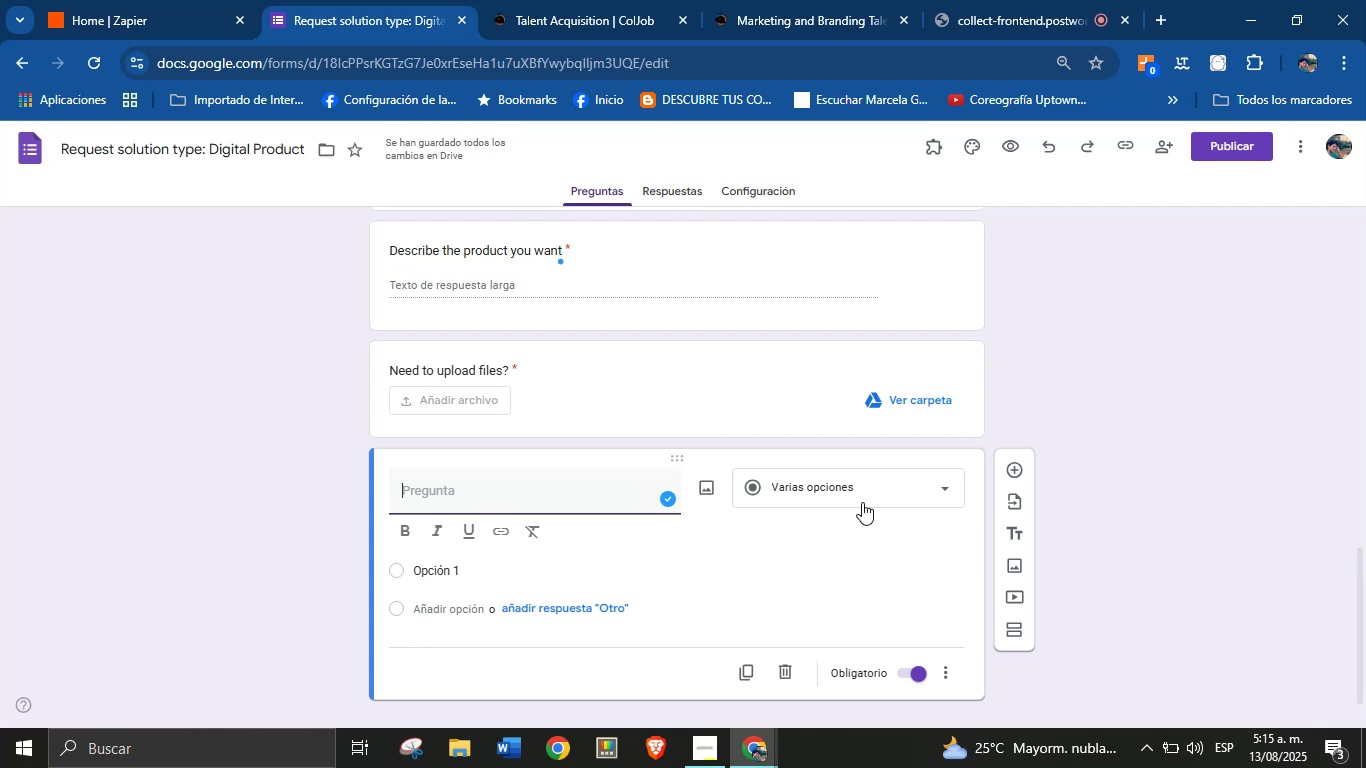 
wait(22.47)
 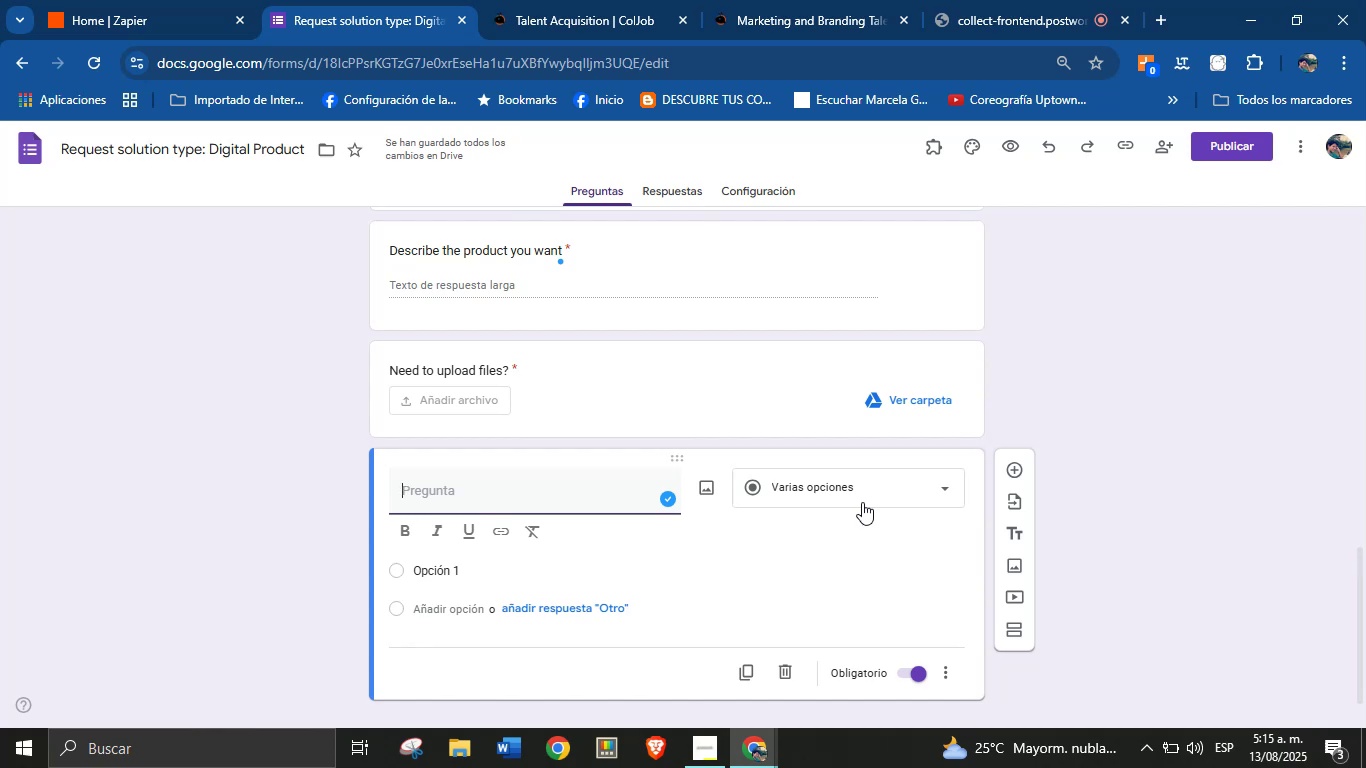 
left_click([865, 502])
 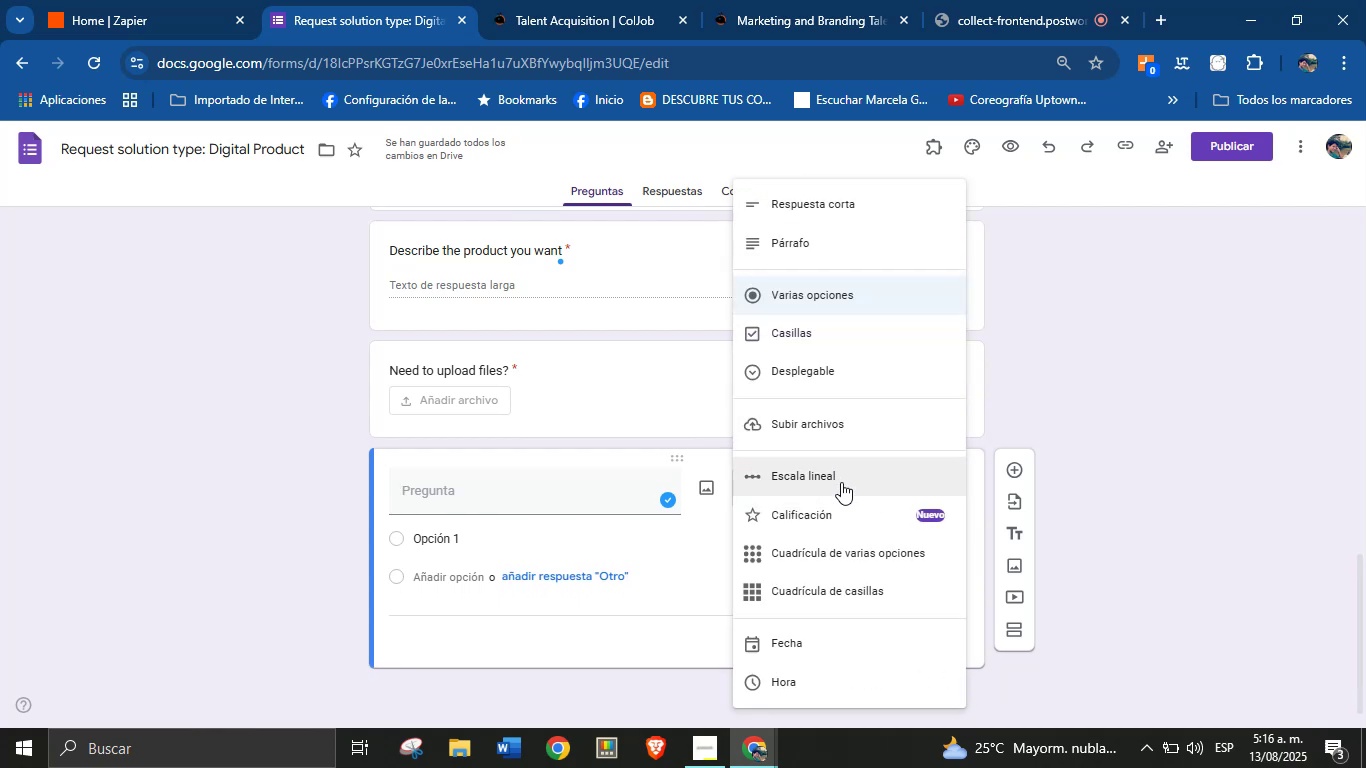 
left_click([843, 474])
 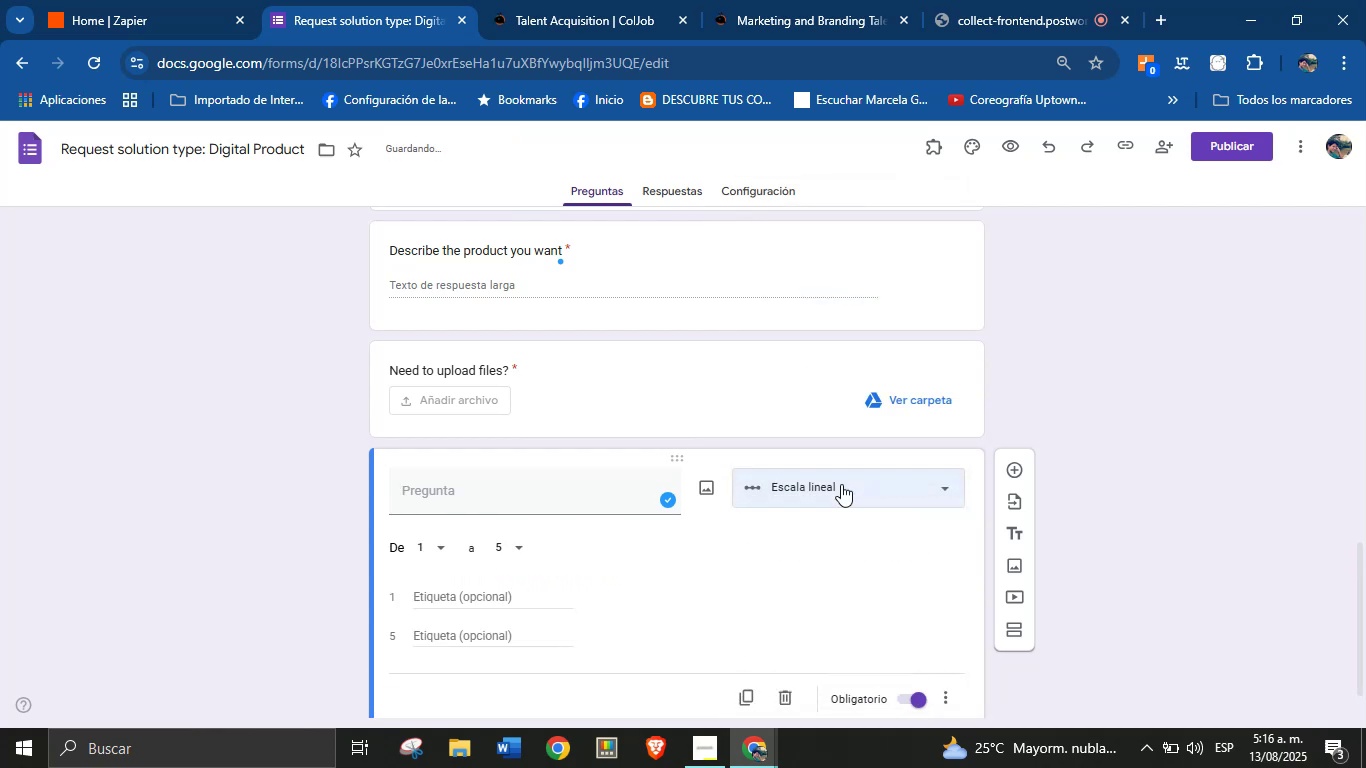 
left_click([840, 484])
 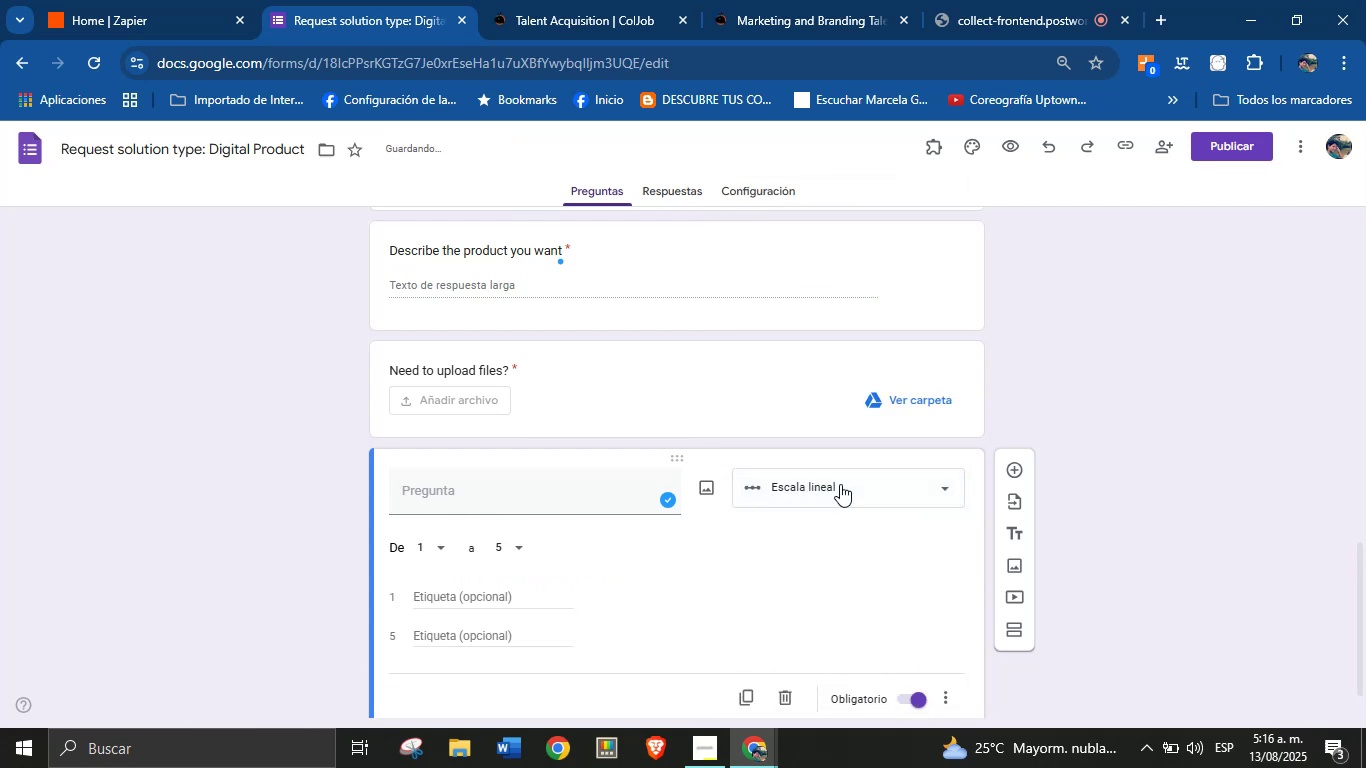 
left_click([840, 484])
 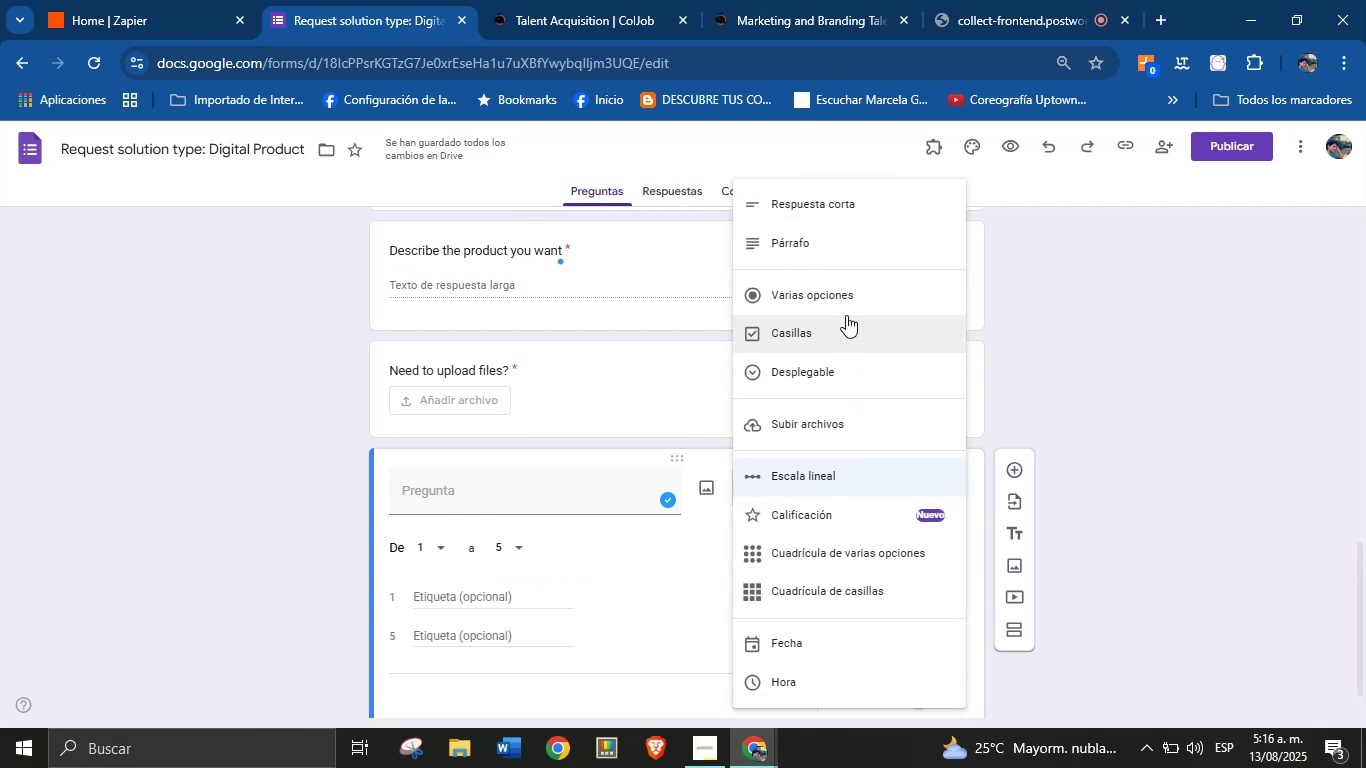 
scroll: coordinate [813, 456], scroll_direction: down, amount: 1.0
 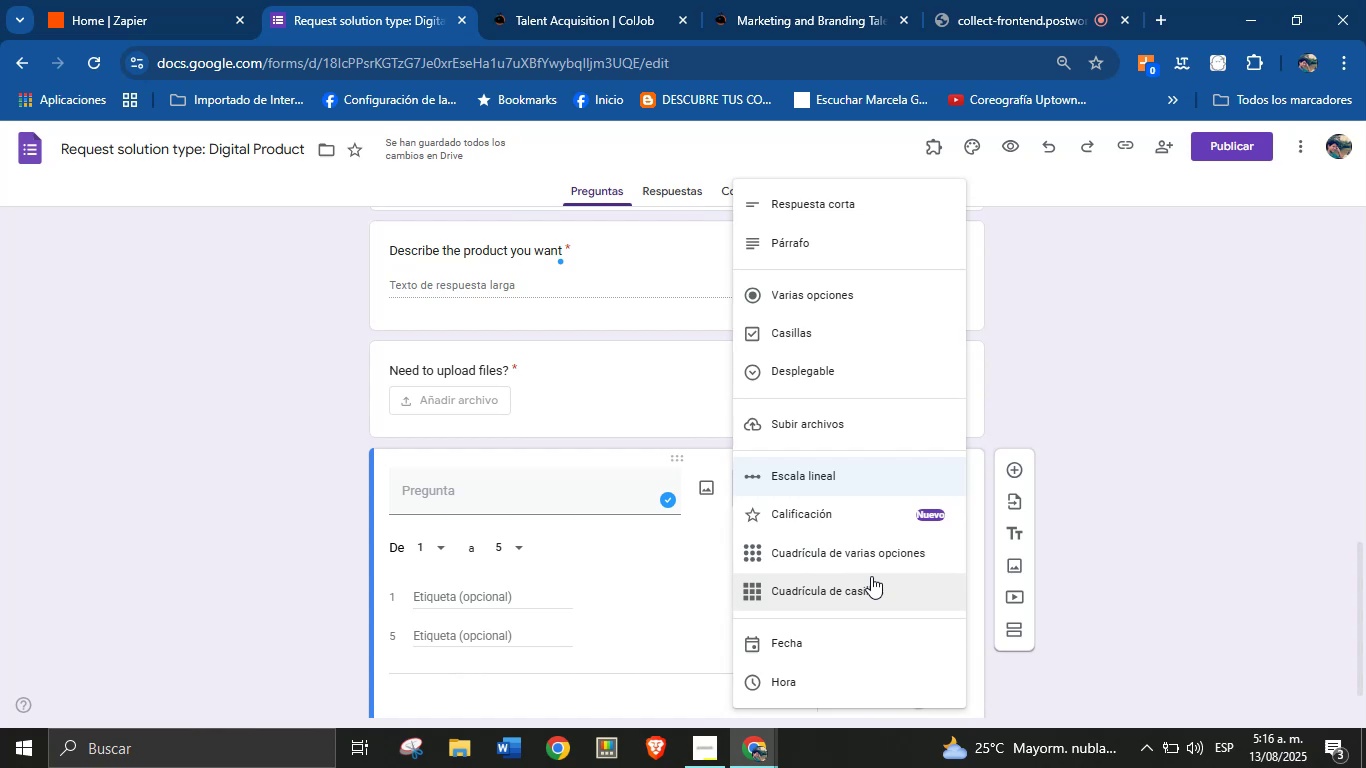 
wait(8.24)
 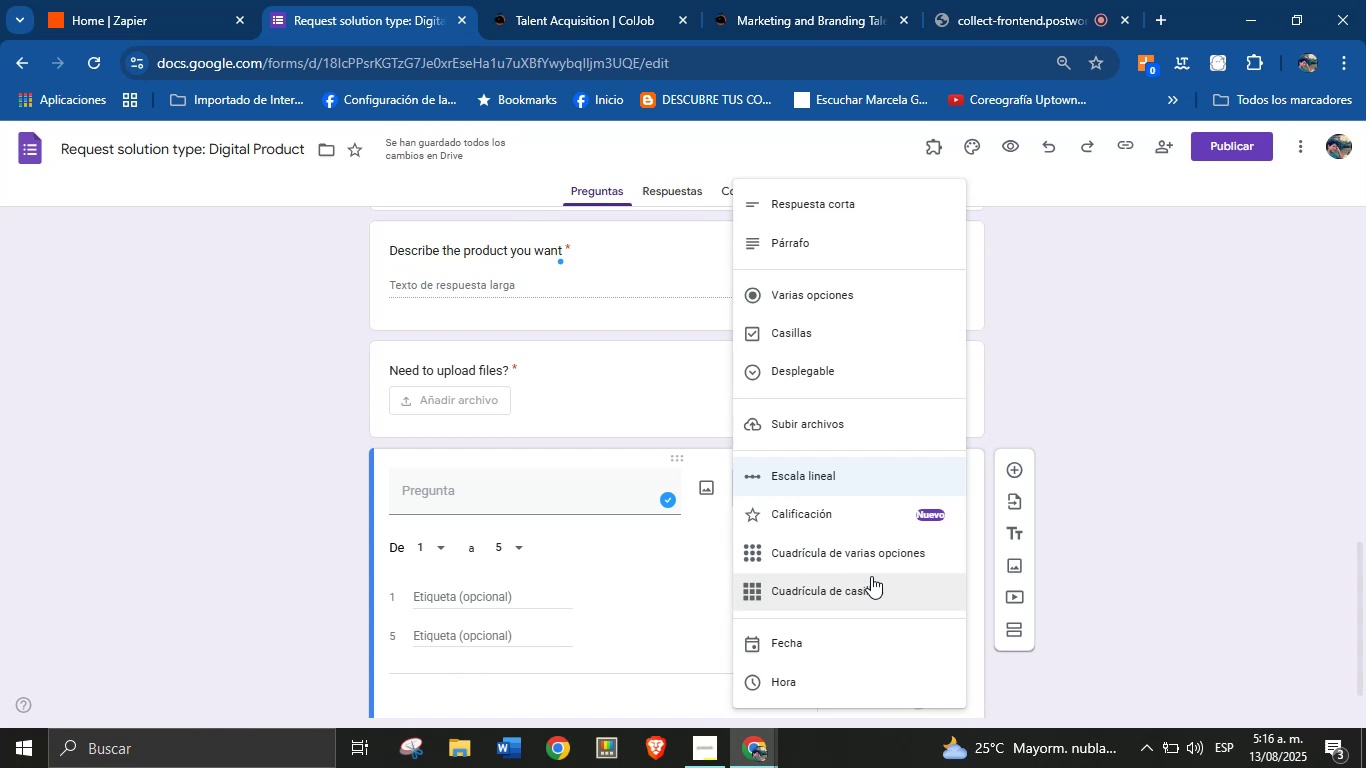 
left_click([842, 643])
 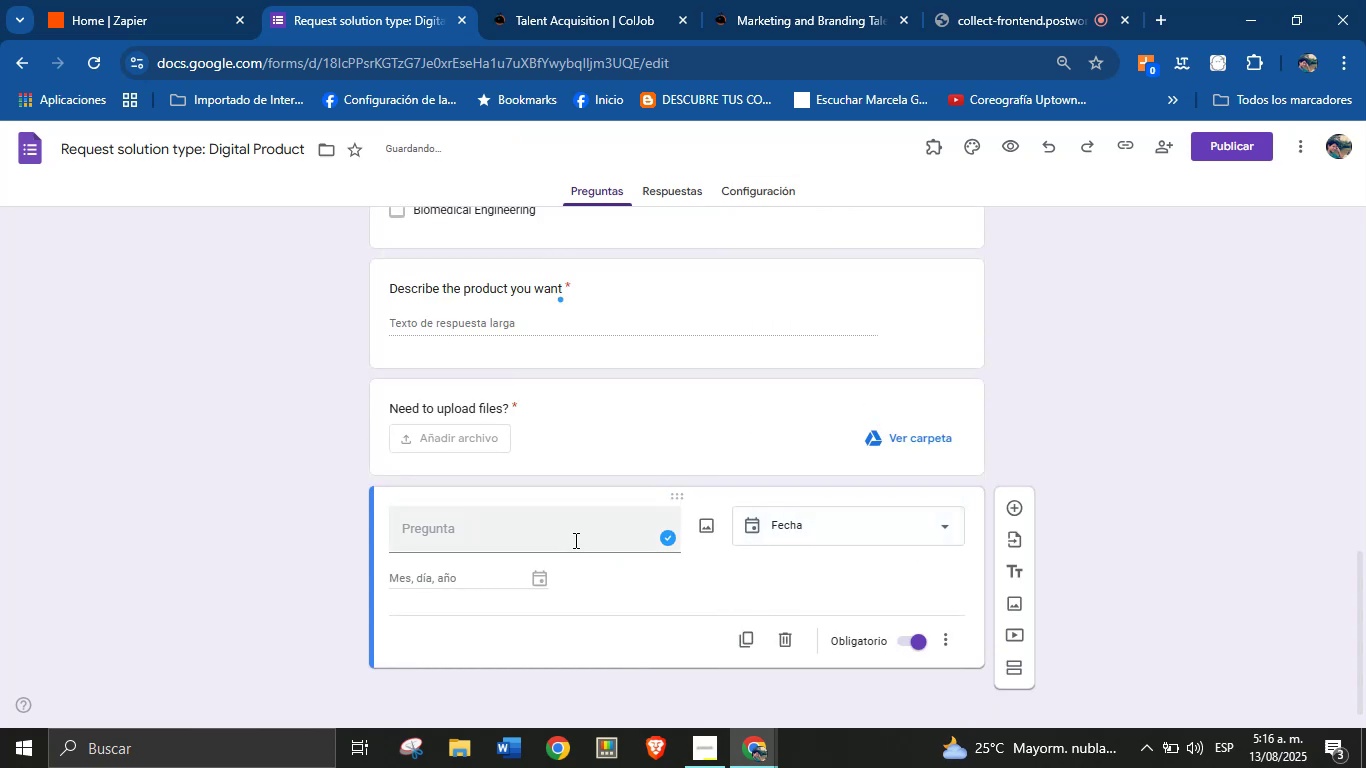 
left_click([575, 536])
 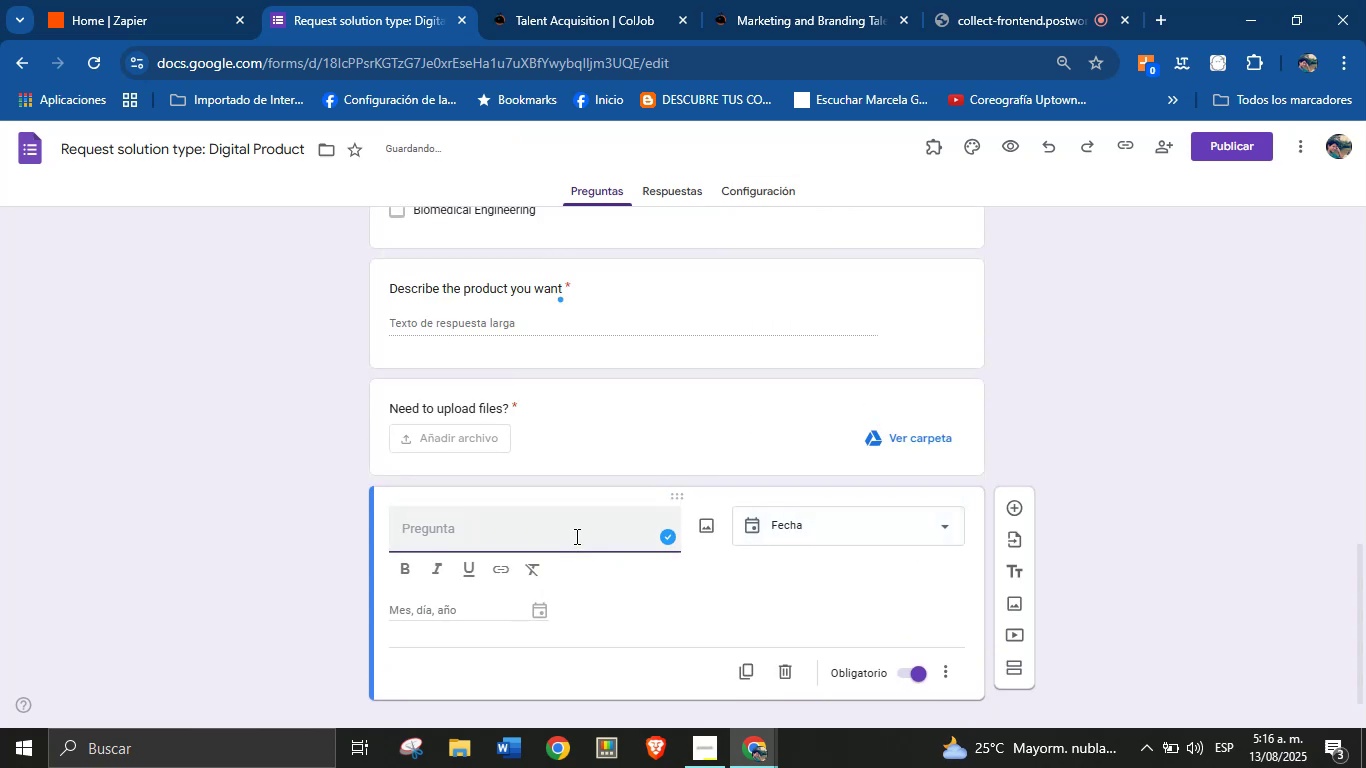 
type(Do)
key(Backspace)
key(Backspace)
type(Would you like to schedule a meeting to discuss it in detail{)
 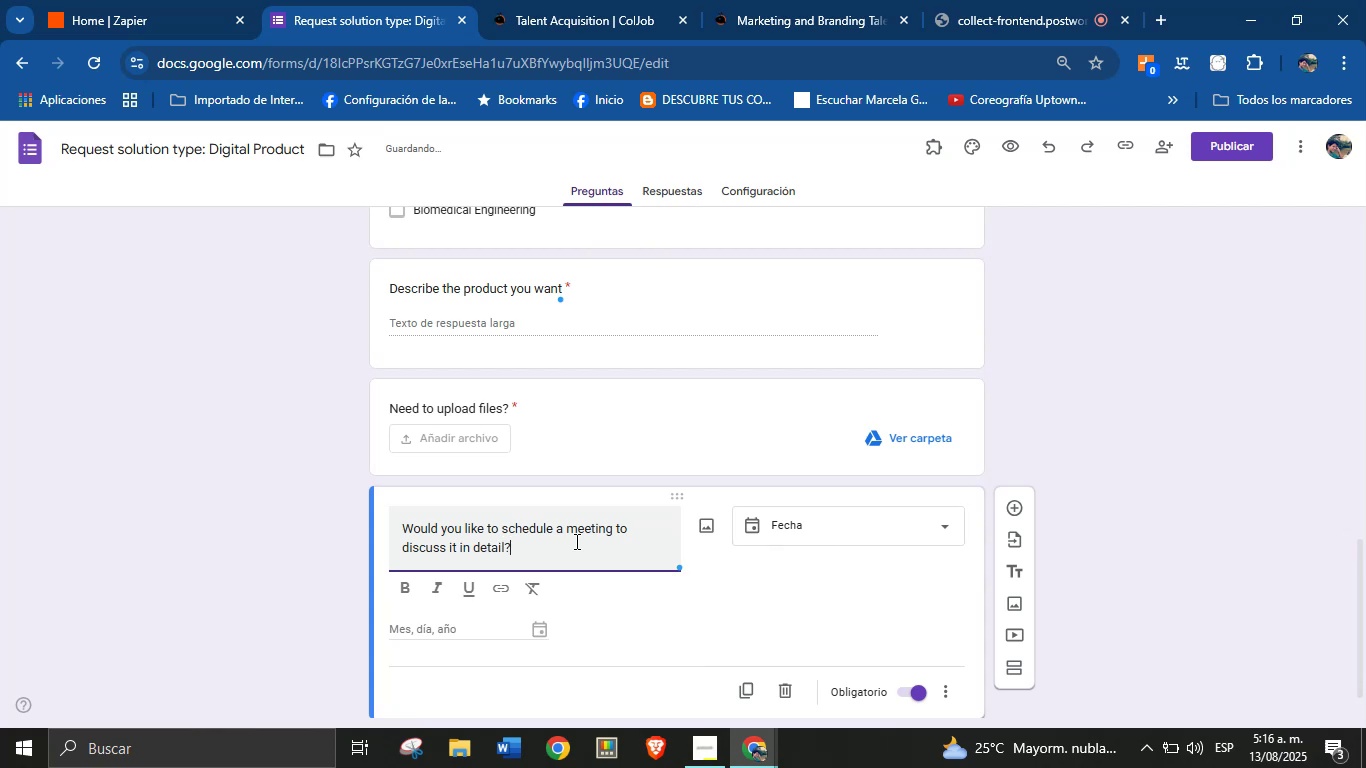 
wait(5.3)
 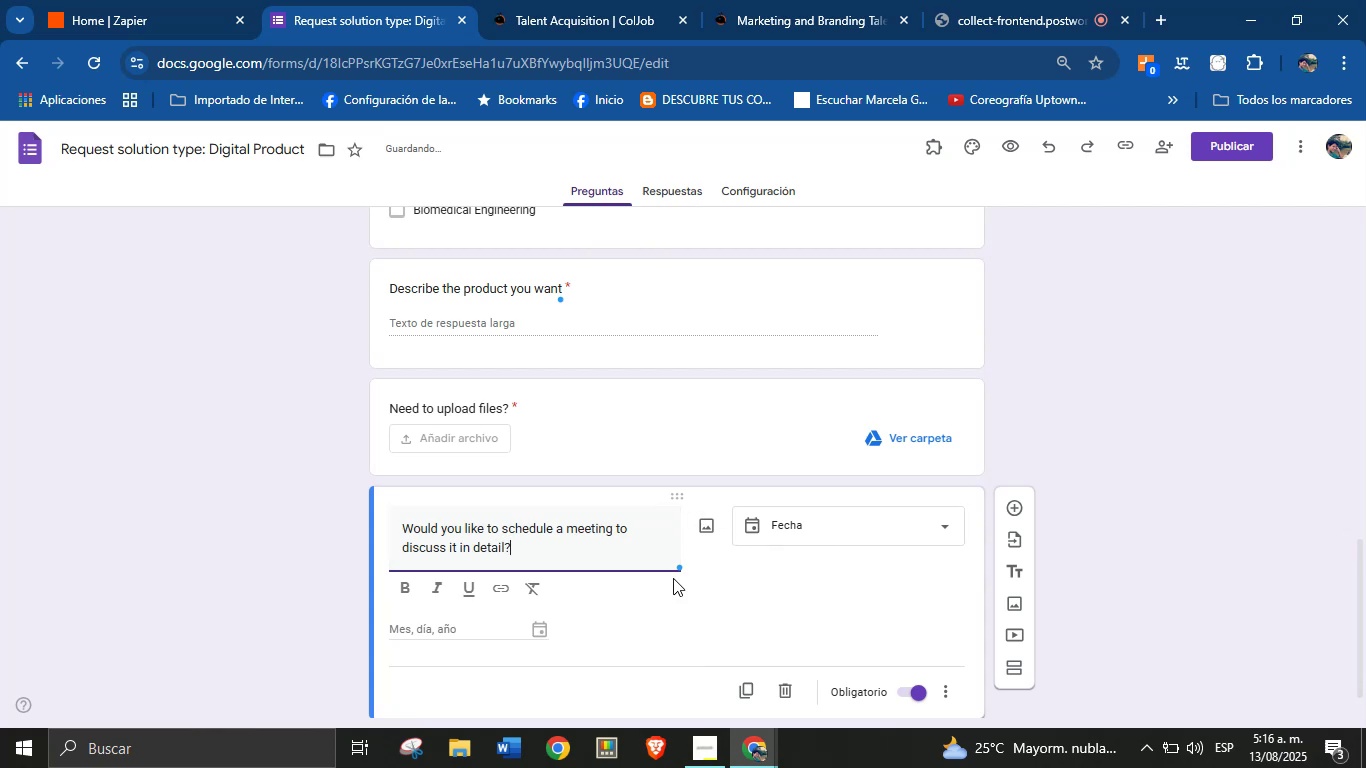 
left_click([951, 695])
 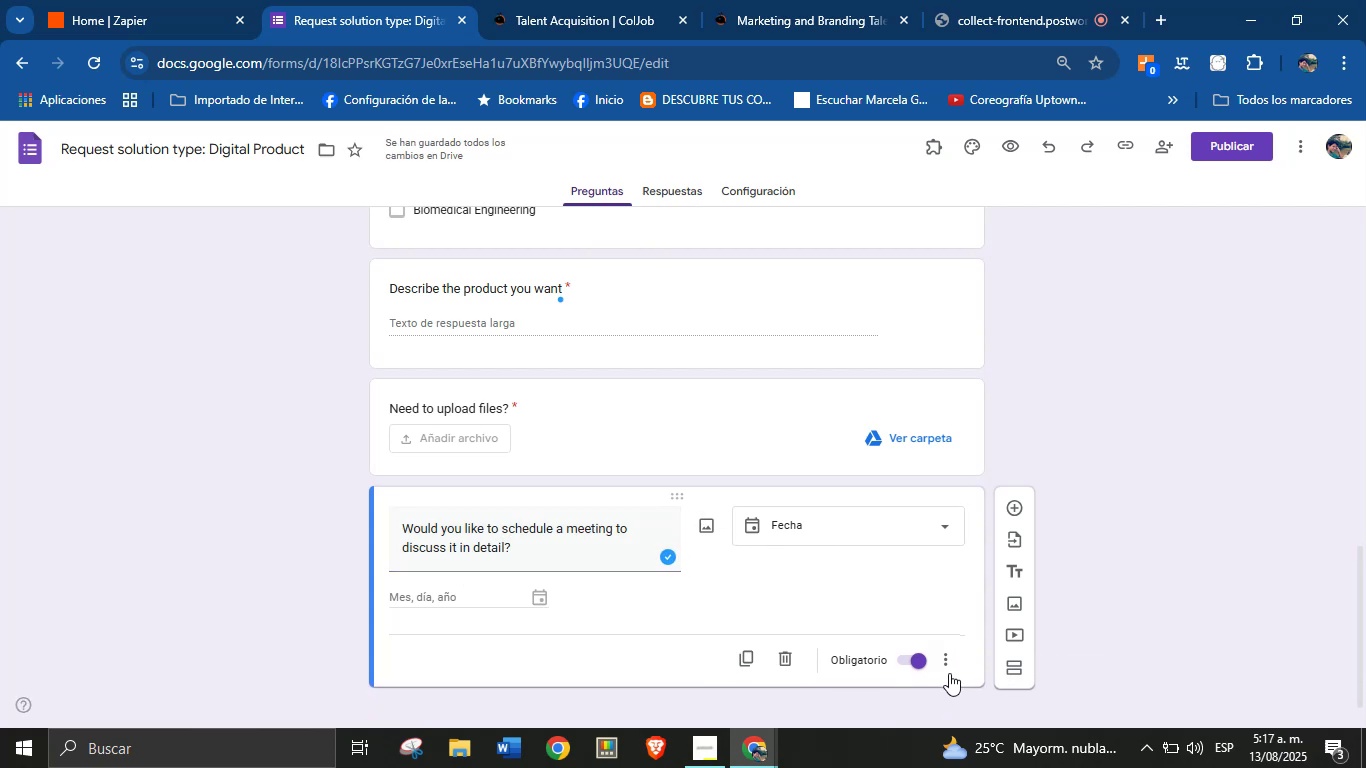 
left_click([949, 660])
 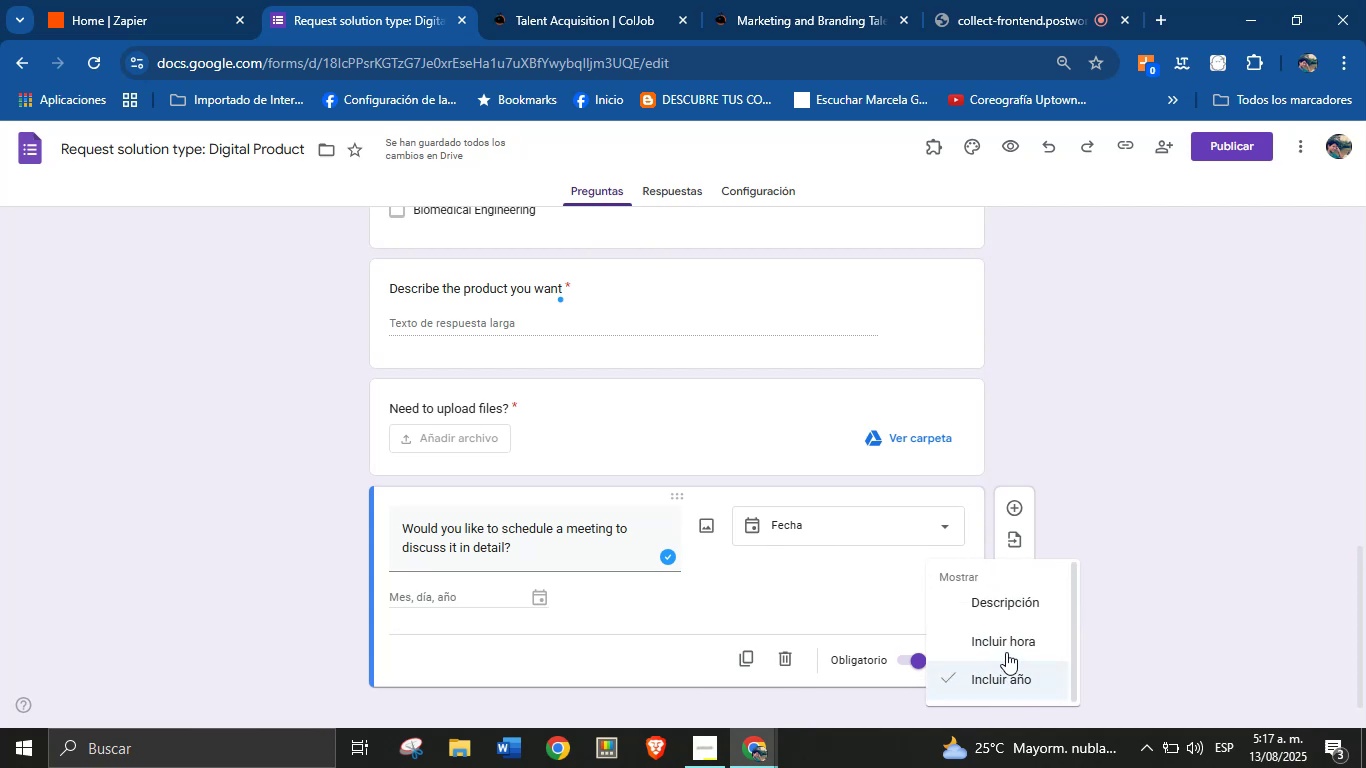 
left_click([1008, 643])
 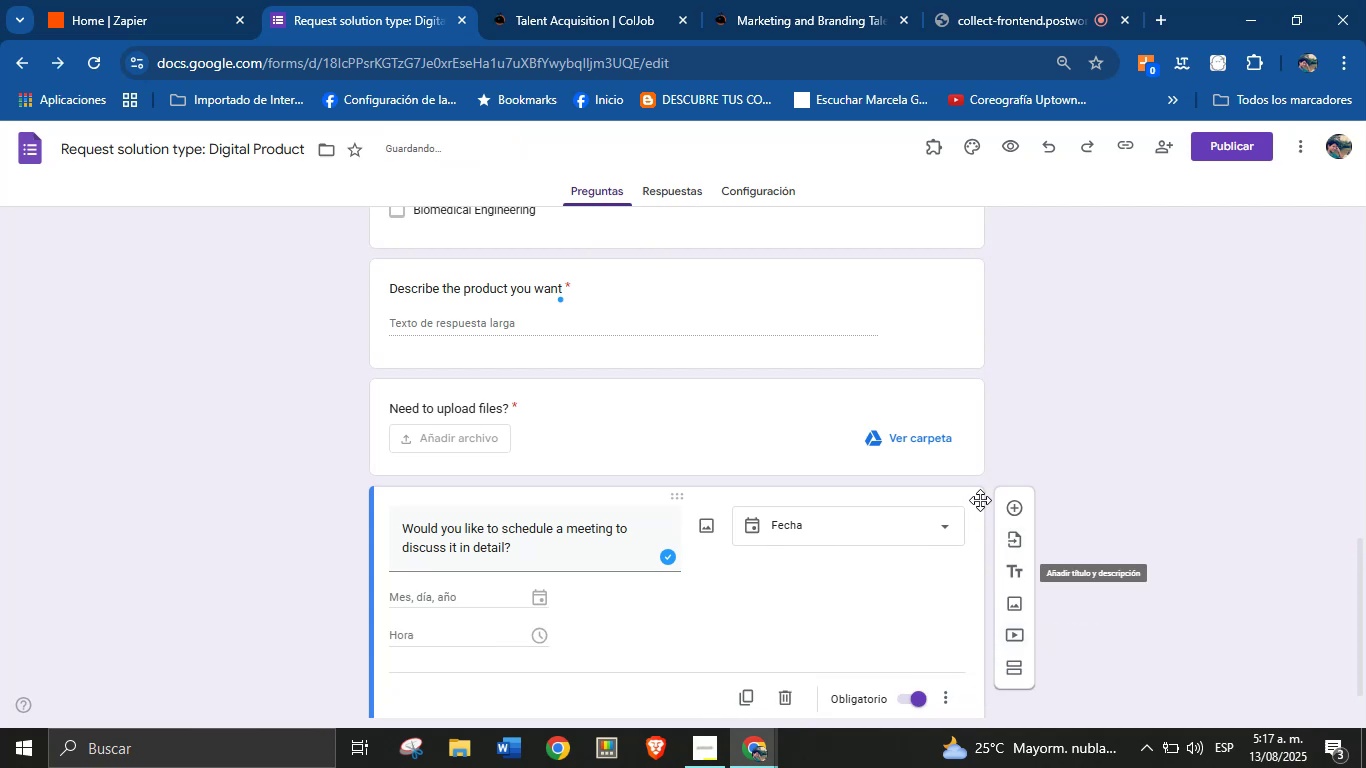 
scroll: coordinate [1020, 410], scroll_direction: down, amount: 2.0
 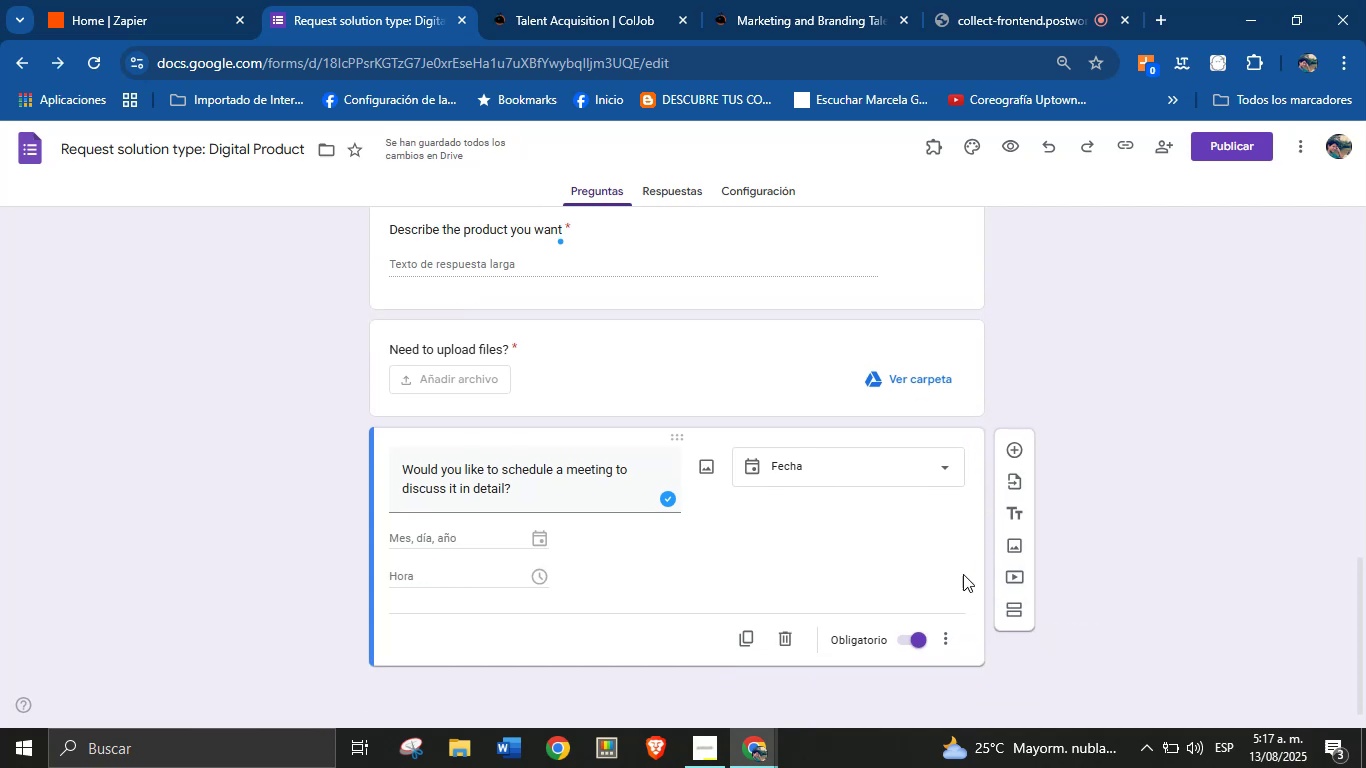 
left_click([917, 633])
 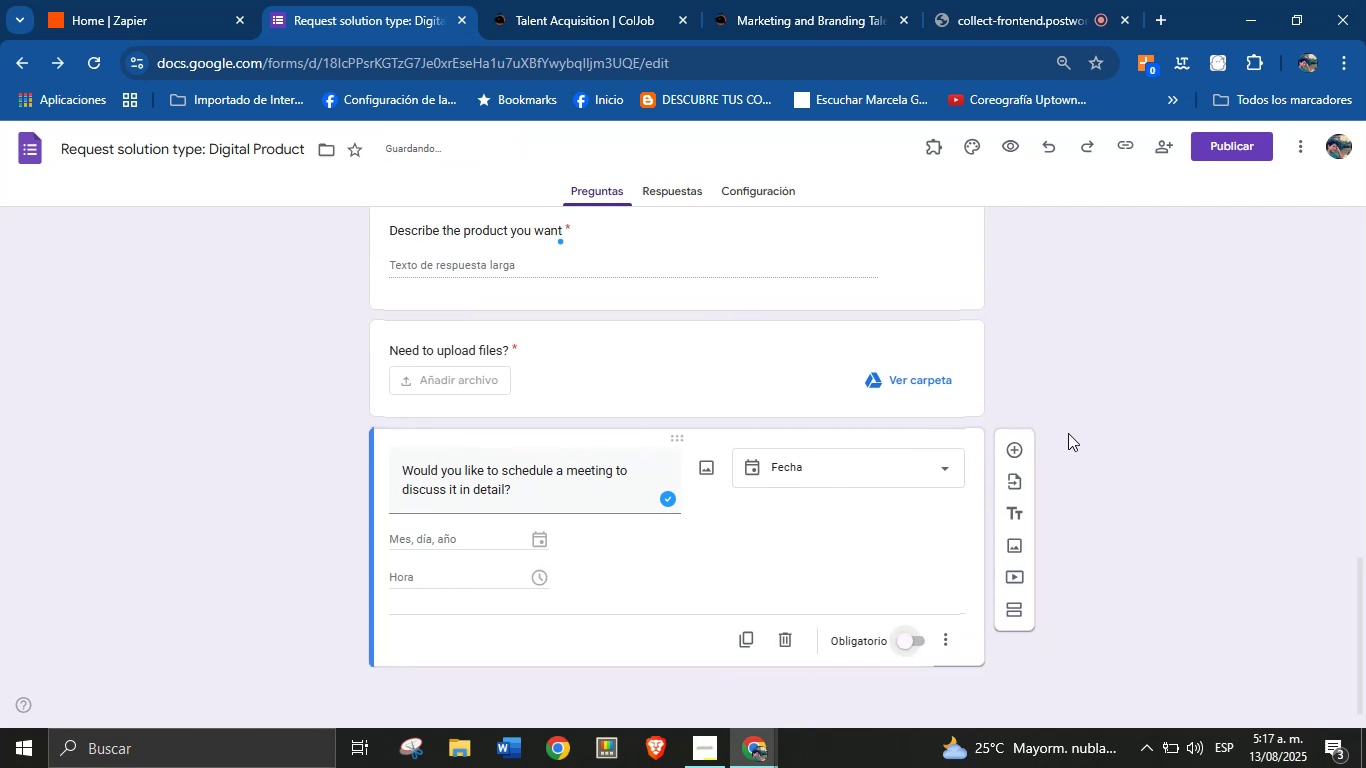 
scroll: coordinate [1064, 418], scroll_direction: down, amount: 1.0
 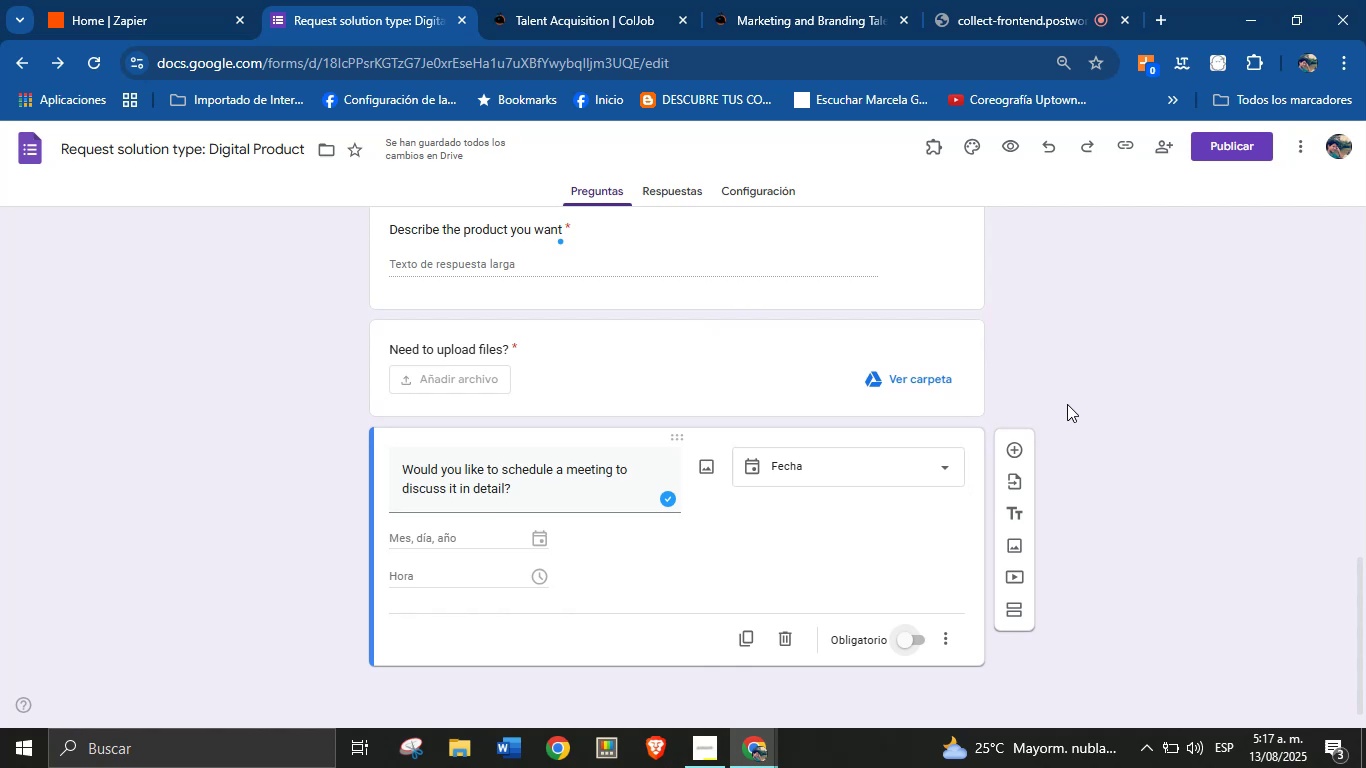 
mouse_move([1003, 460])
 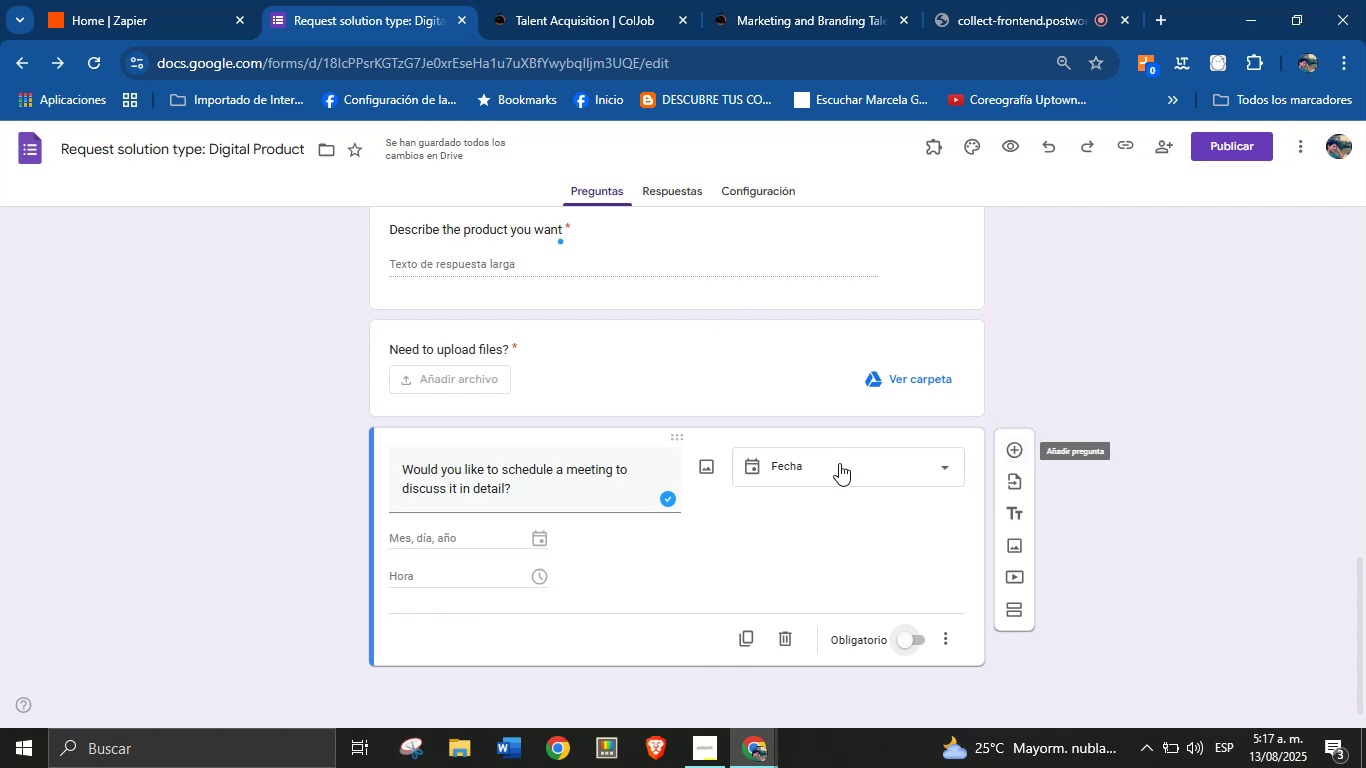 
scroll: coordinate [839, 464], scroll_direction: up, amount: 14.0
 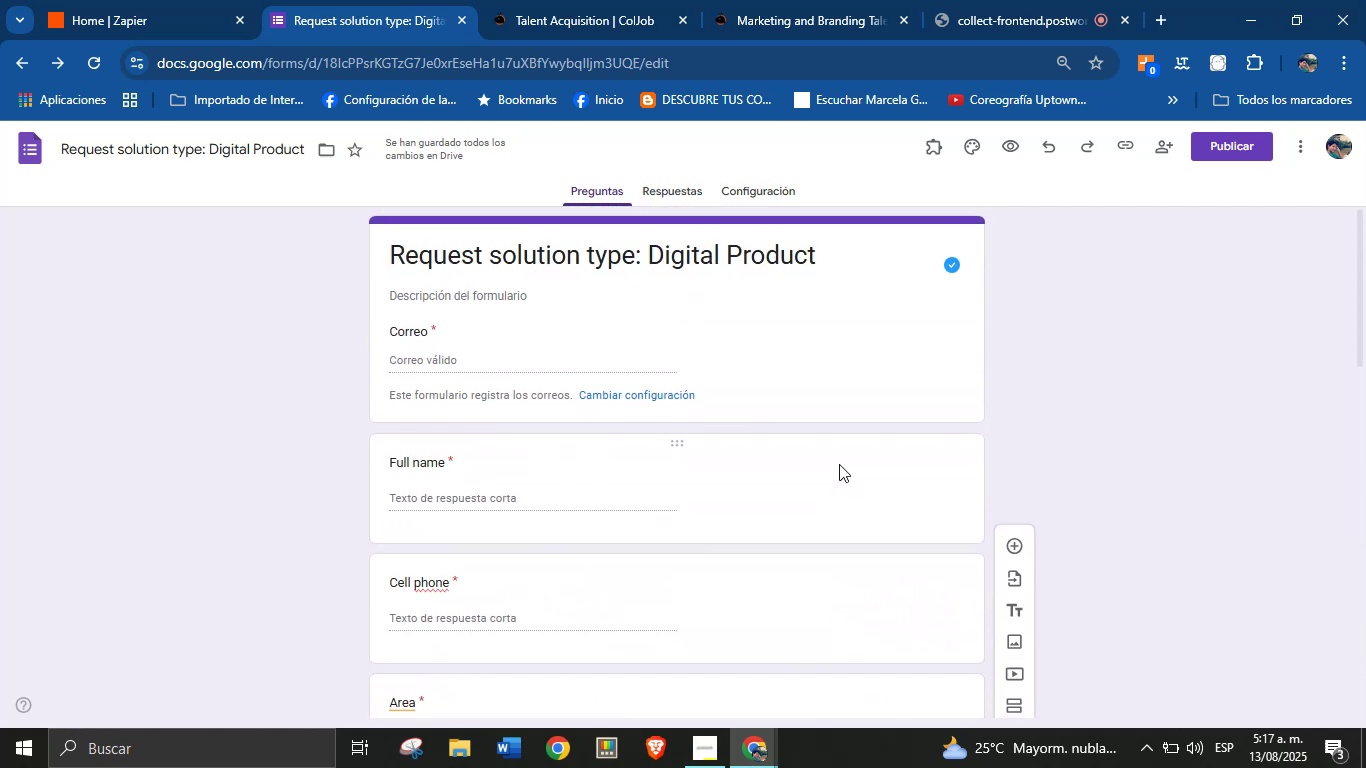 
scroll: coordinate [769, 339], scroll_direction: down, amount: 10.0
 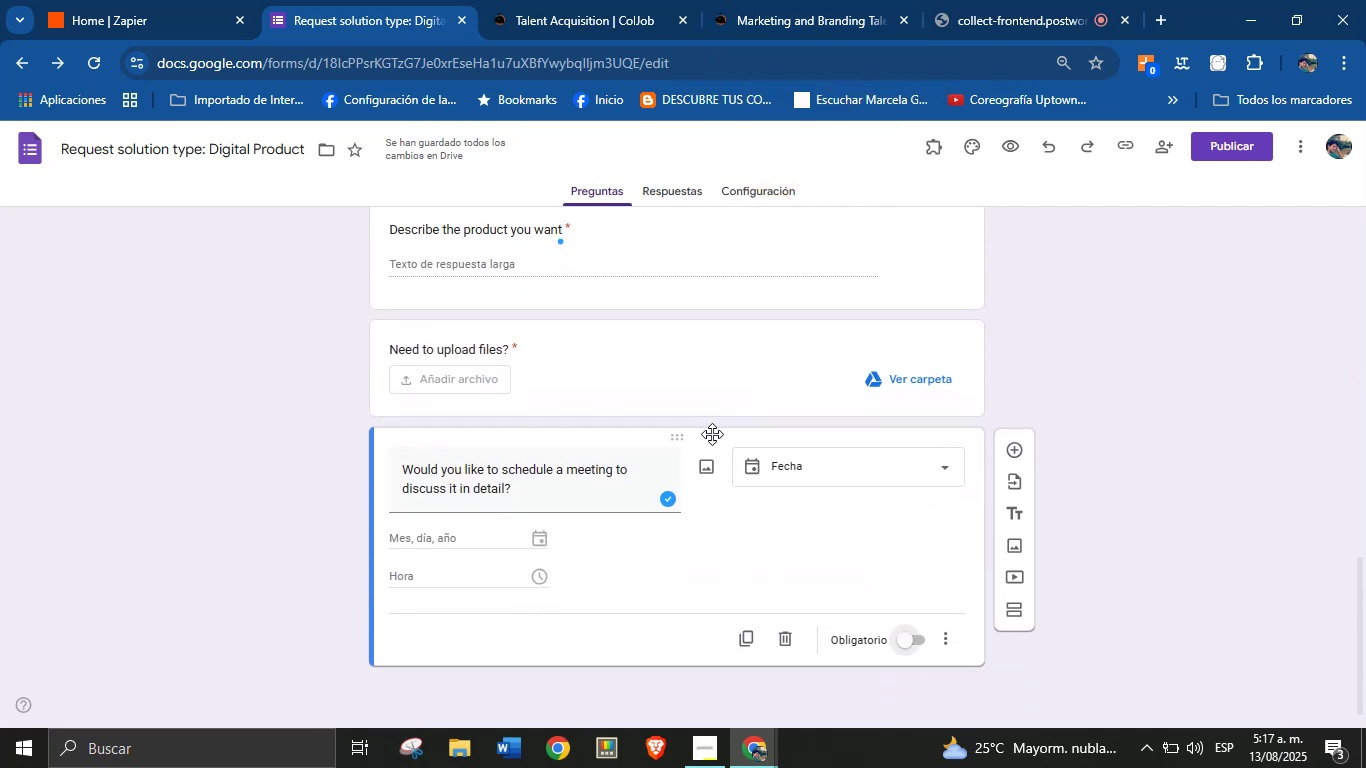 
wait(7.26)
 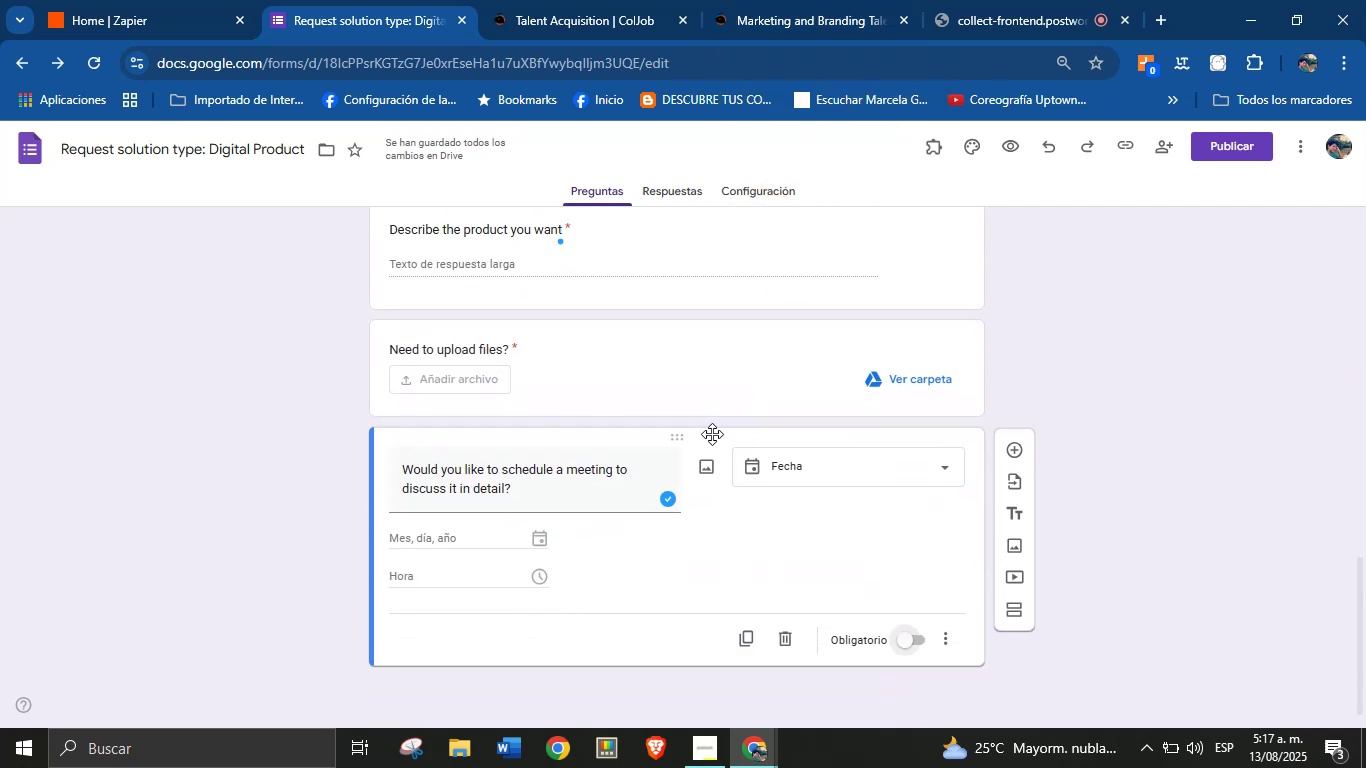 
left_click([1091, 528])
 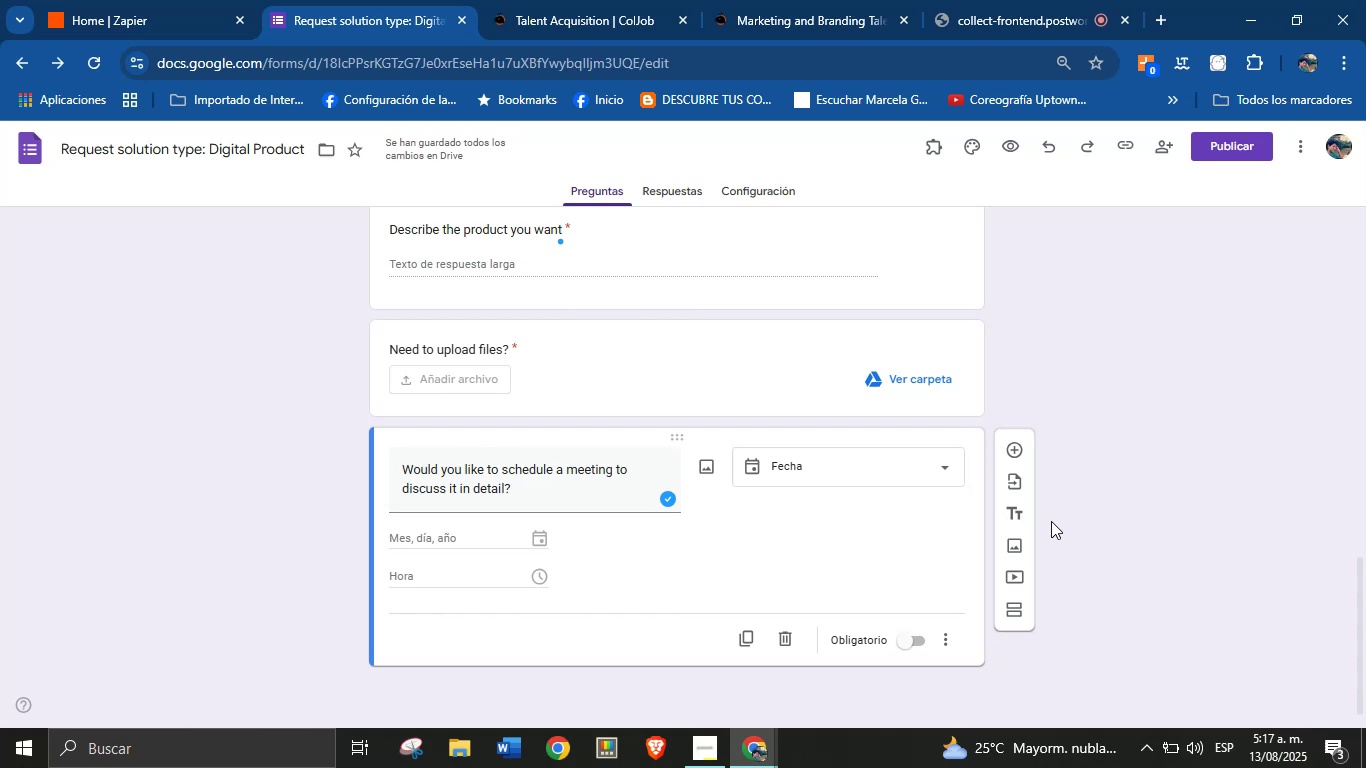 
scroll: coordinate [644, 456], scroll_direction: up, amount: 12.0
 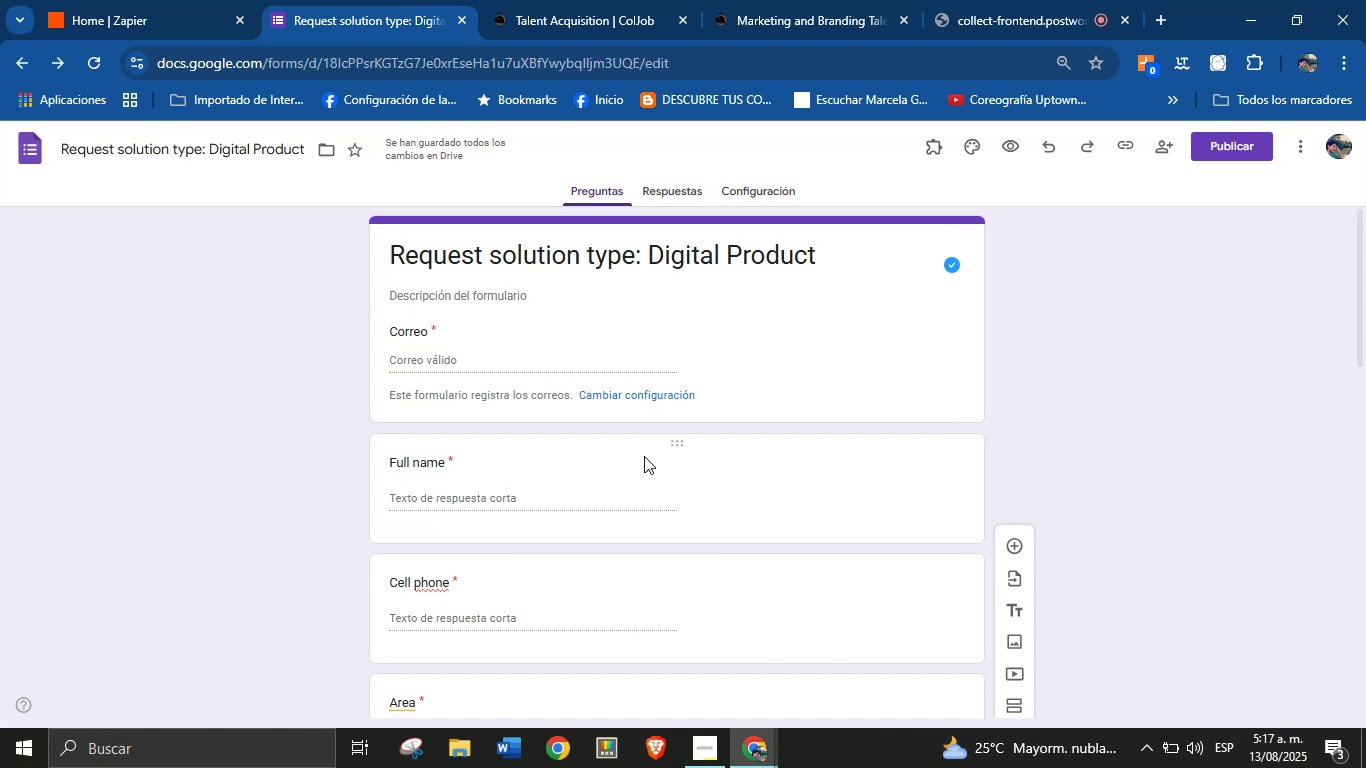 
wait(7.08)
 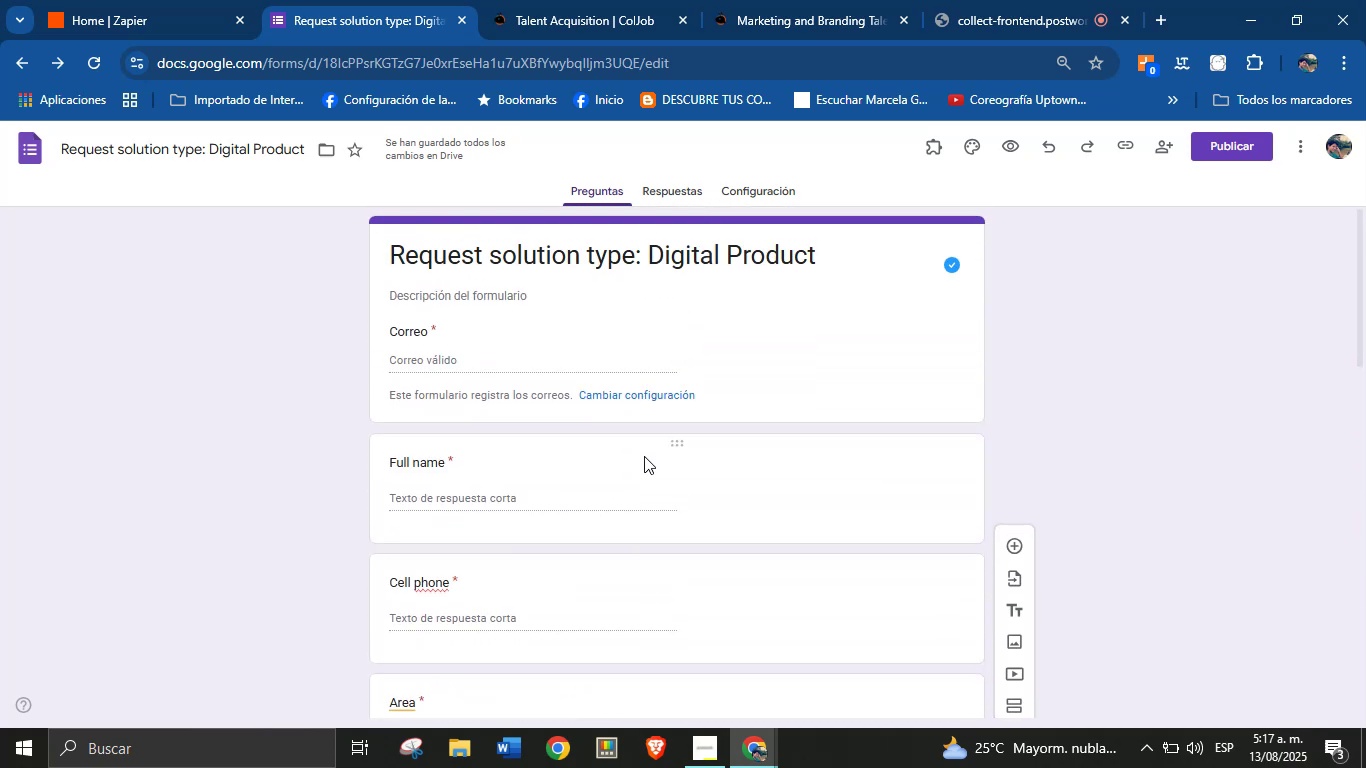 
scroll: coordinate [592, 367], scroll_direction: down, amount: 15.0
 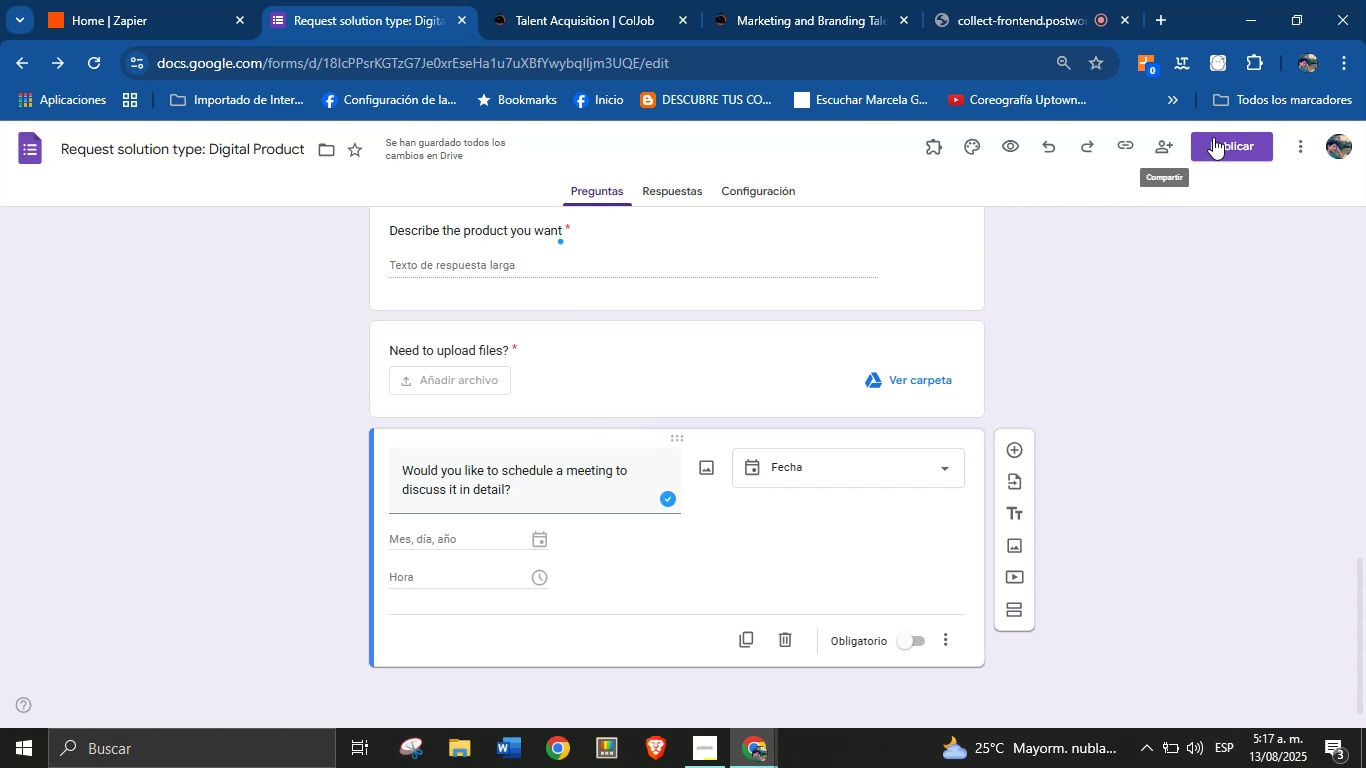 
wait(5.79)
 